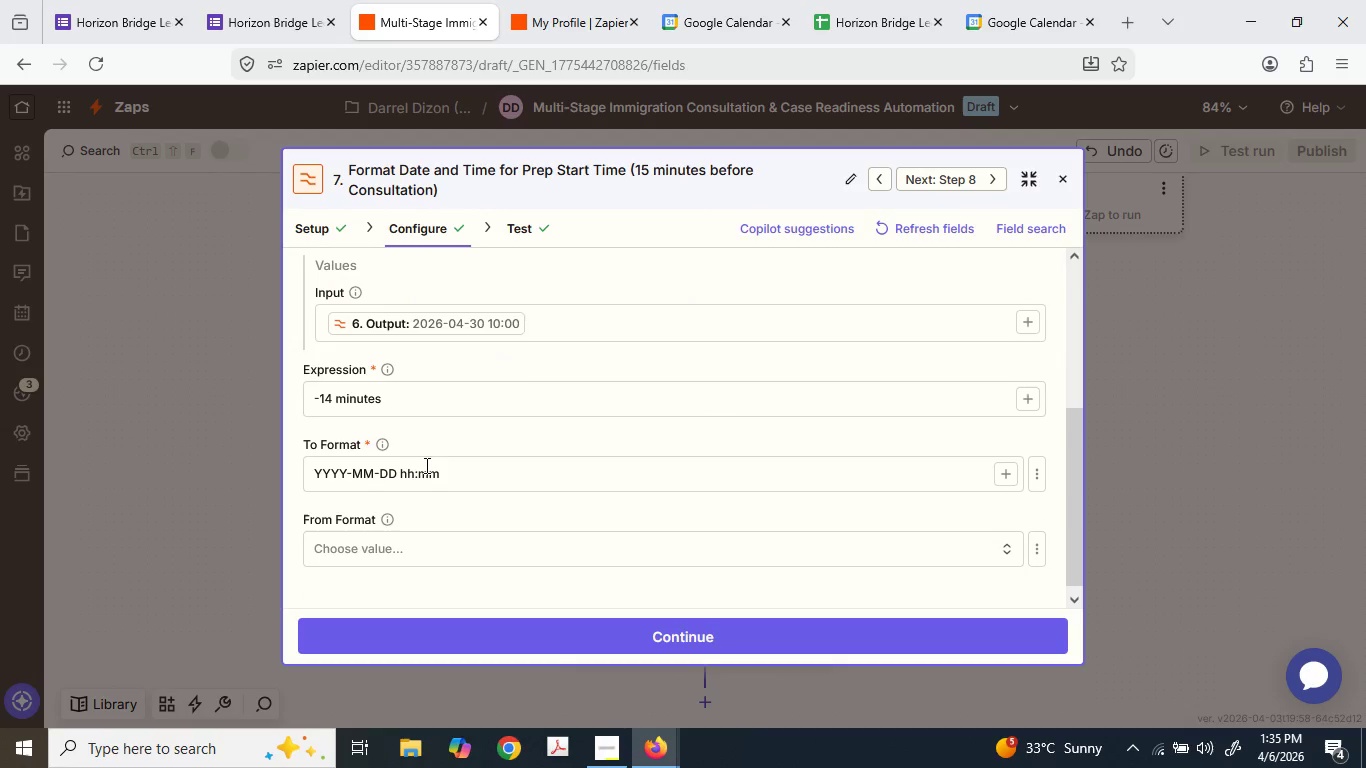 
mouse_move([337, 405])
 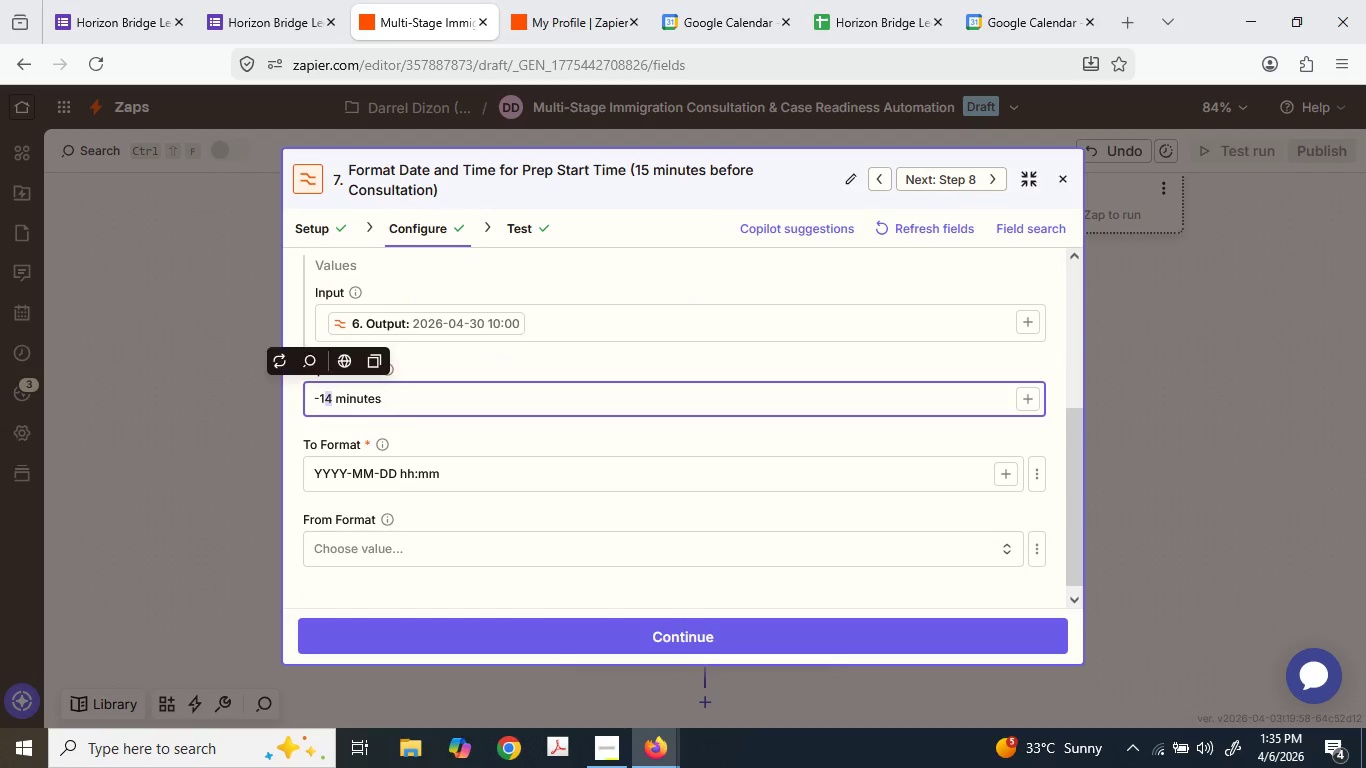 
key(Numpad6)
 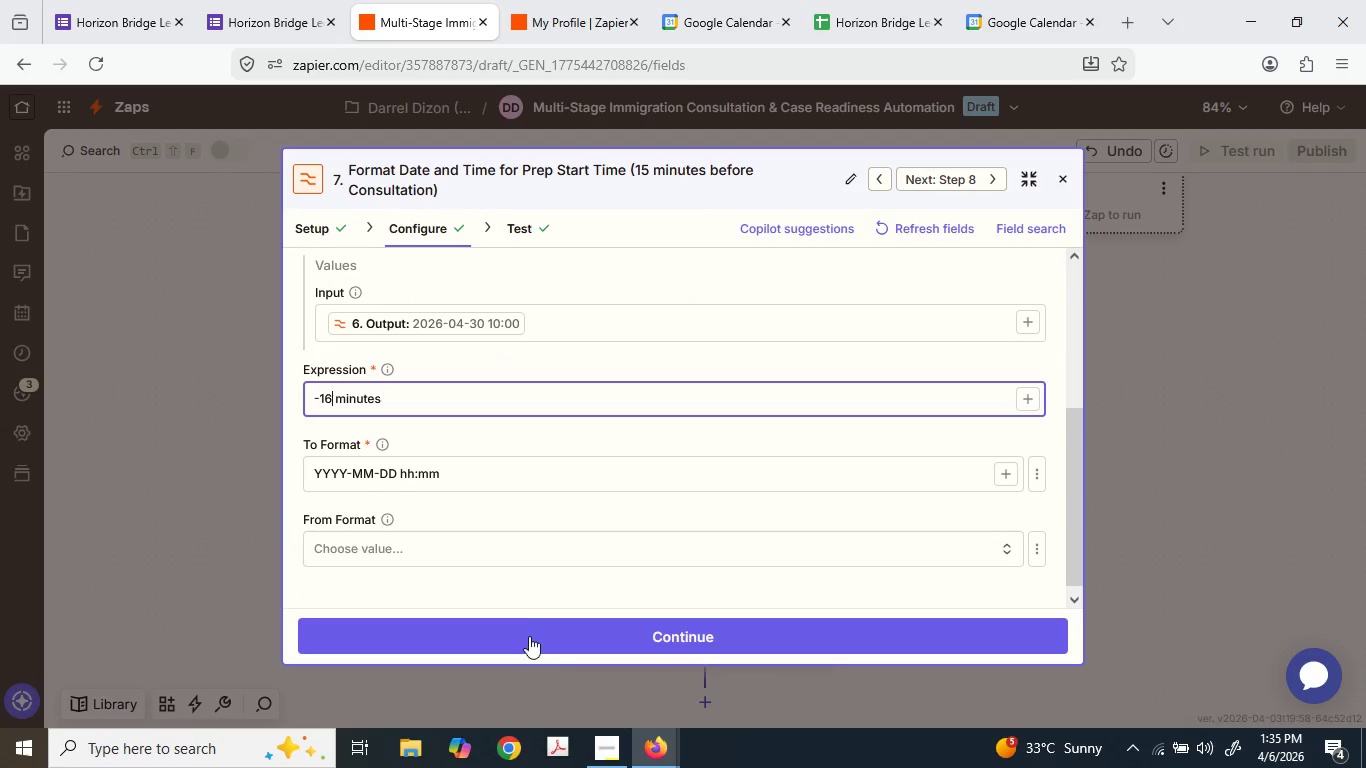 
left_click([529, 636])
 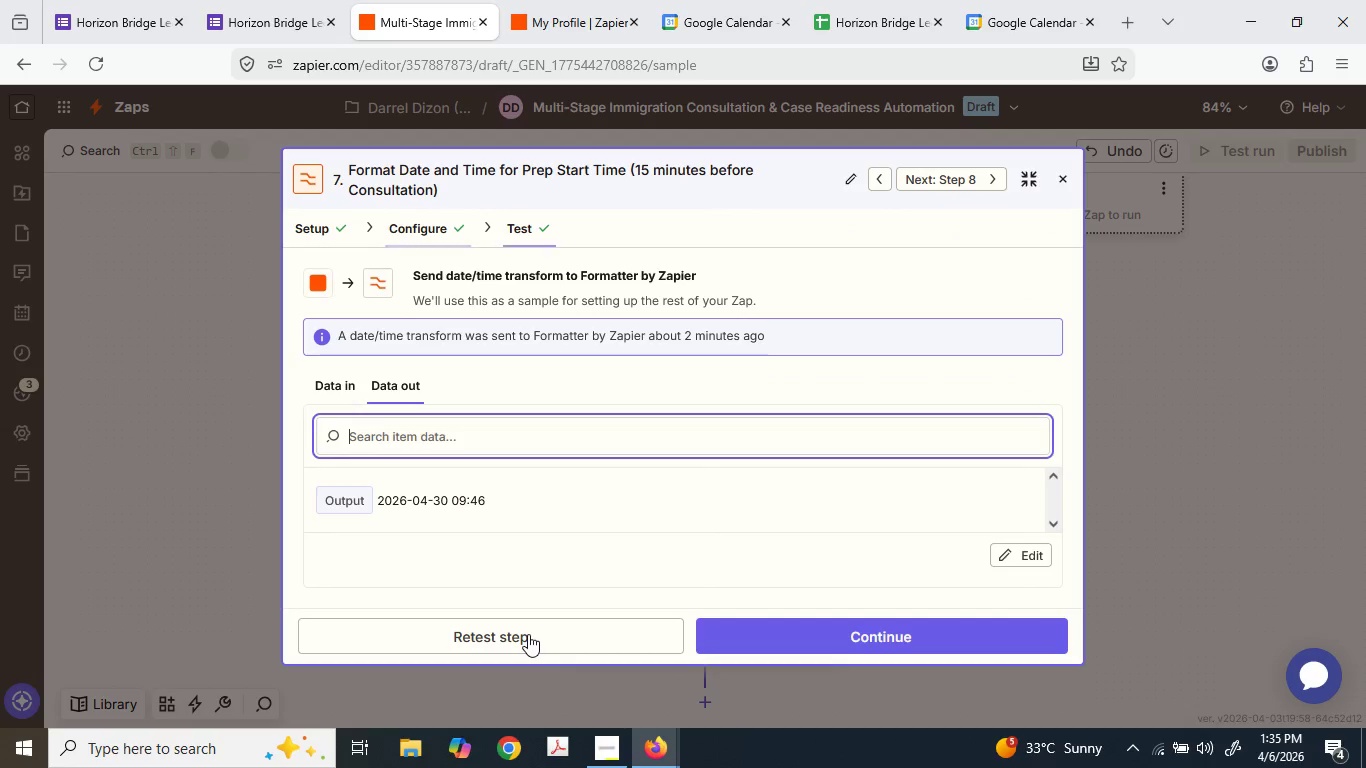 
left_click([528, 634])
 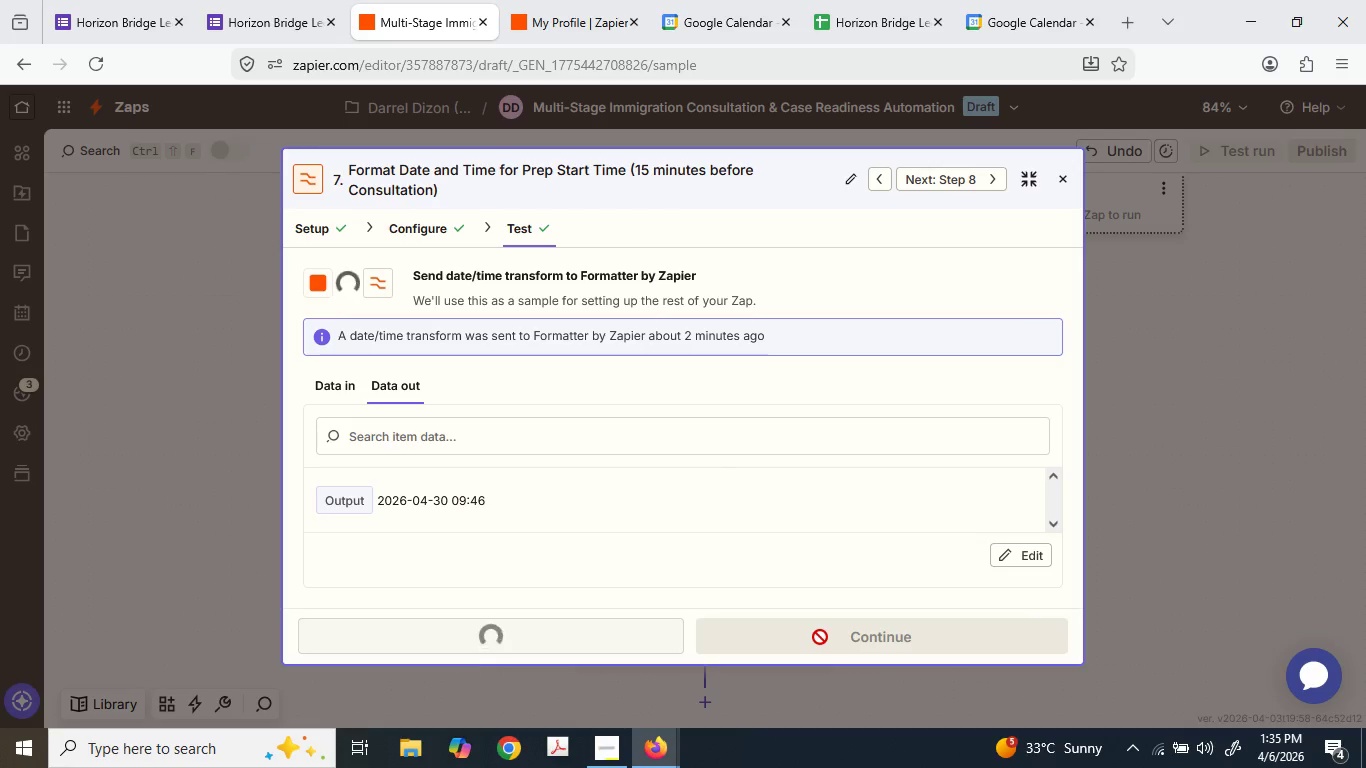 
left_click([820, 637])
 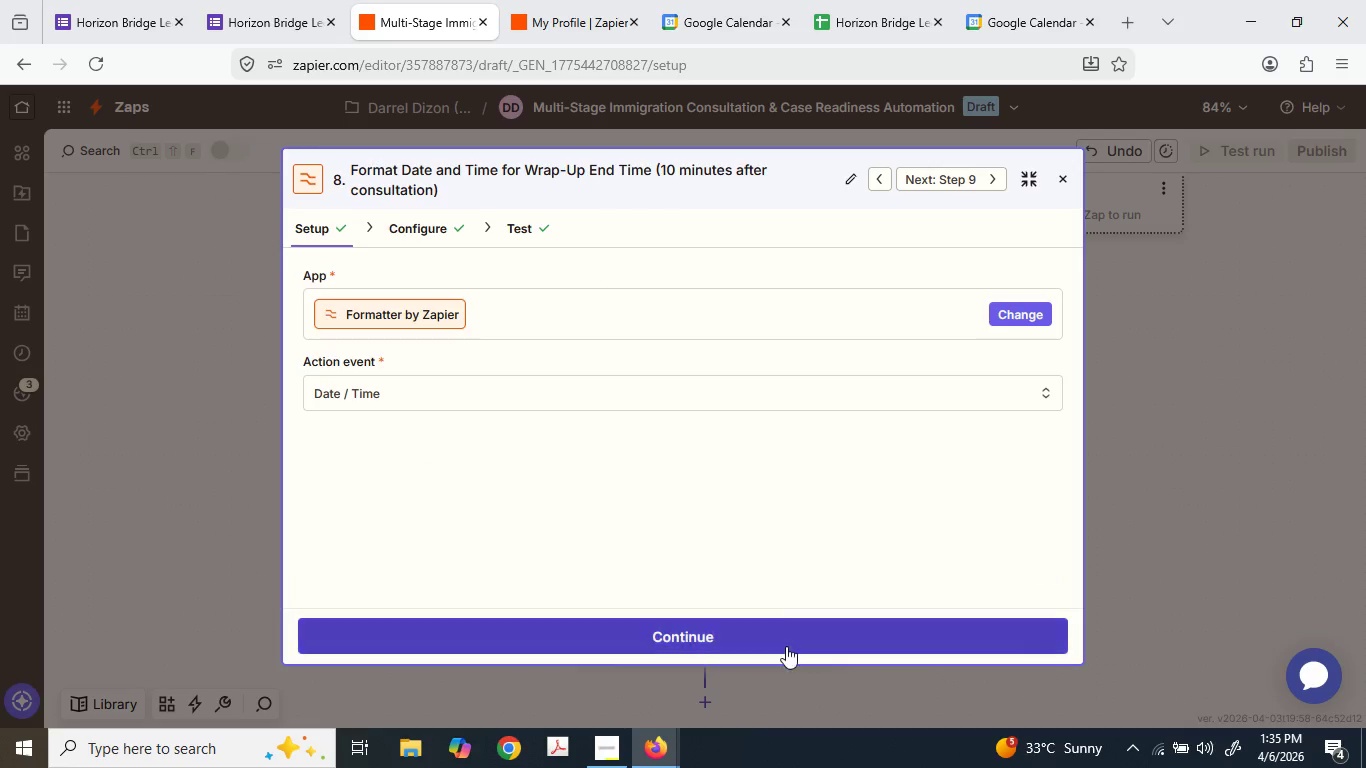 
left_click([785, 630])
 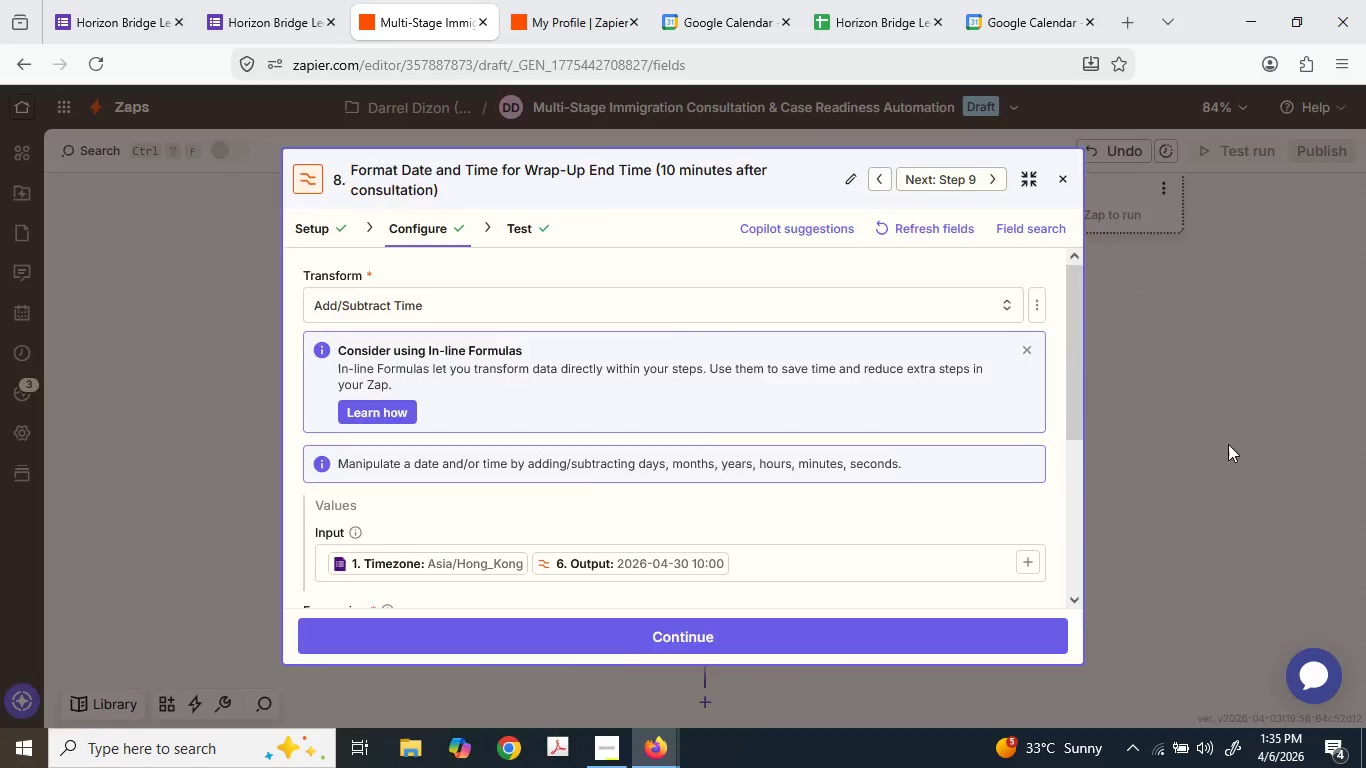 
scroll: coordinate [1212, 453], scroll_direction: down, amount: 2.0
 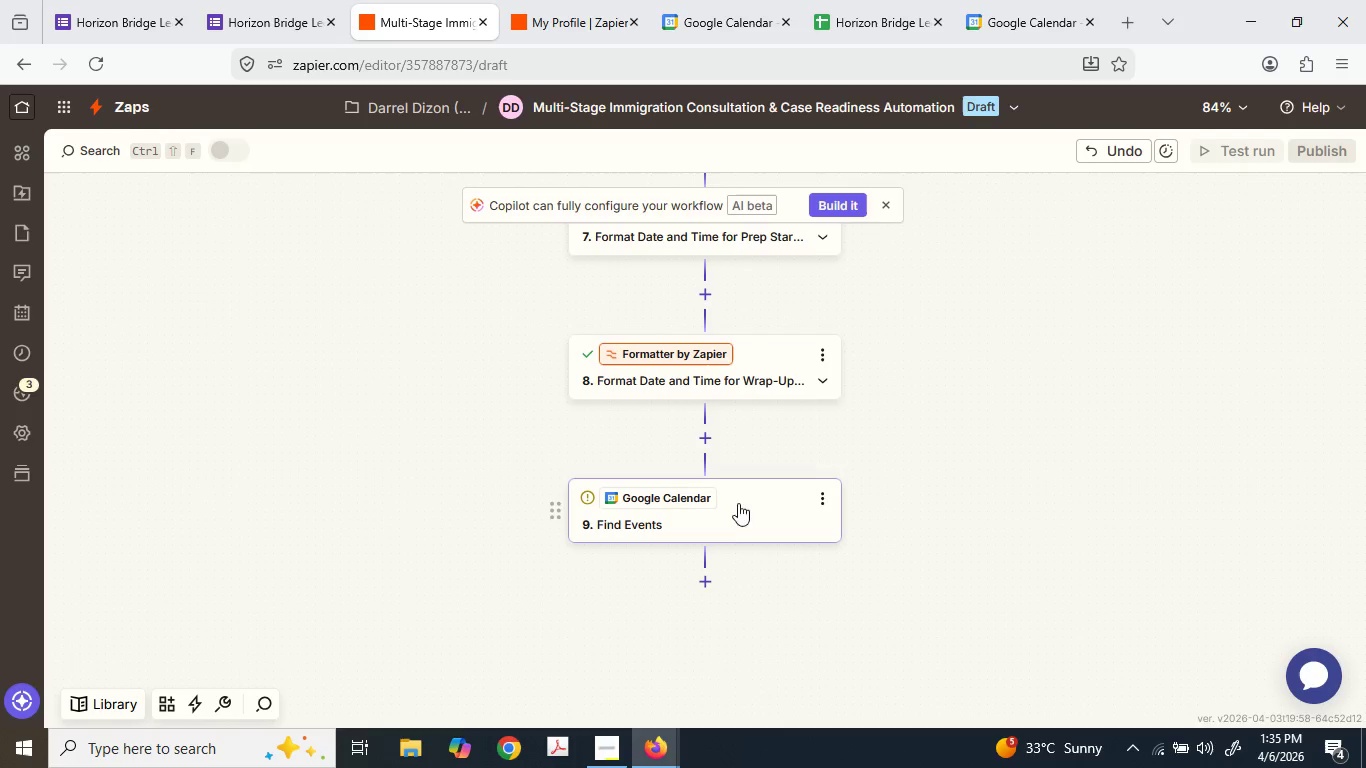 
left_click([730, 518])
 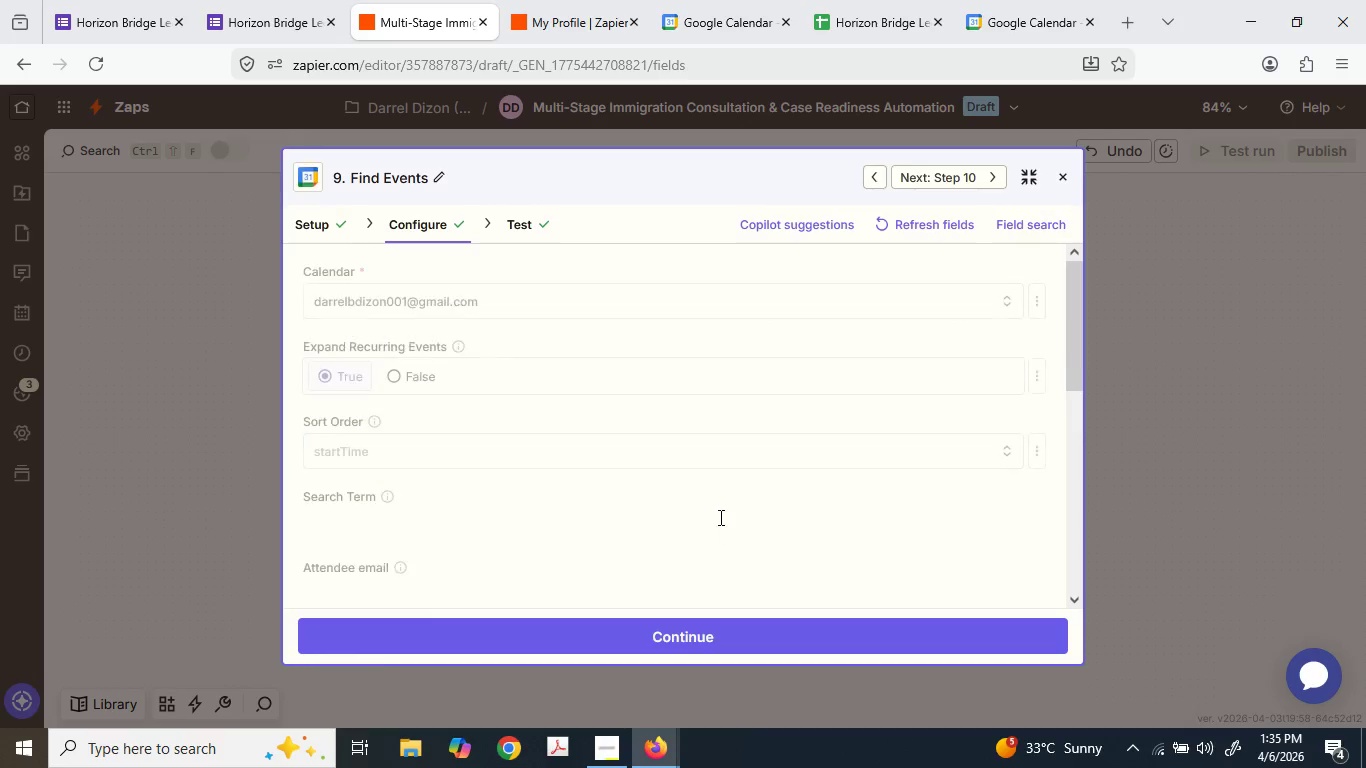 
scroll: coordinate [691, 503], scroll_direction: down, amount: 2.0
 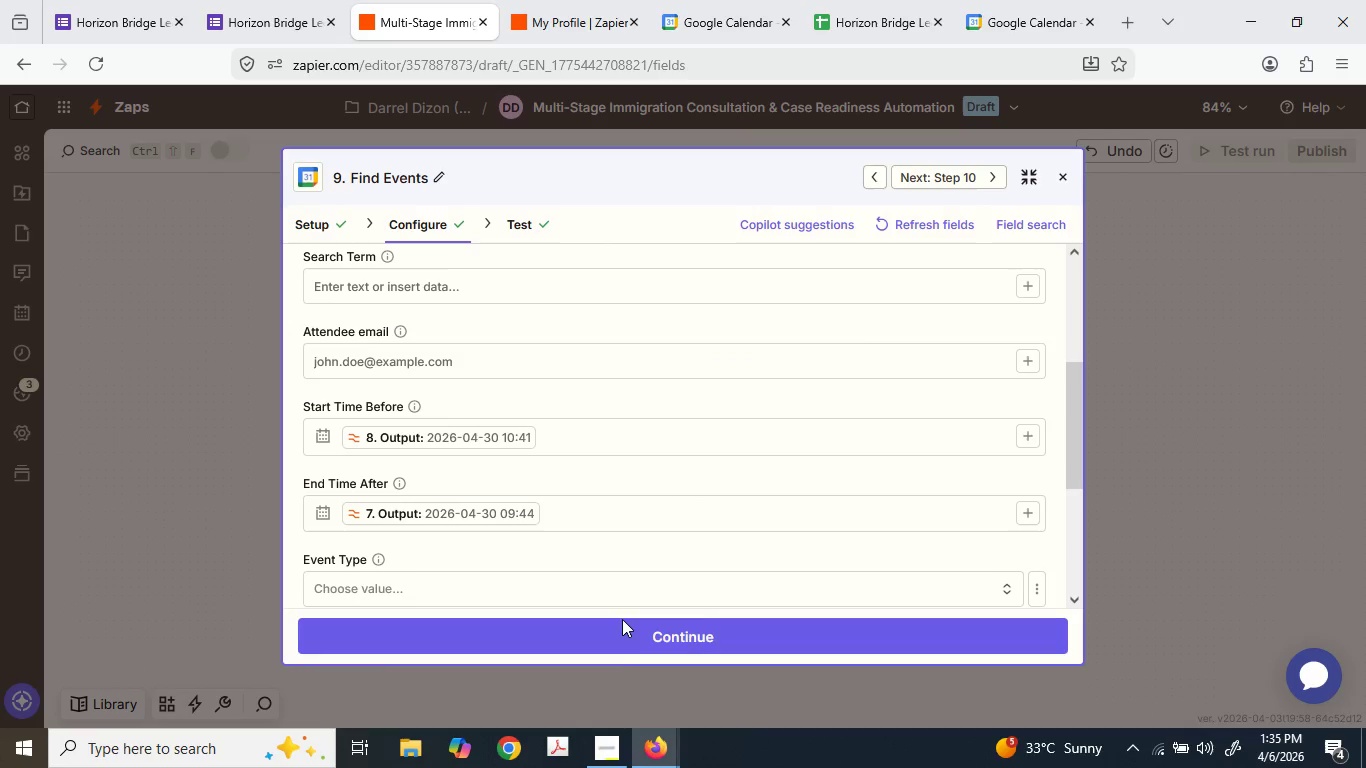 
left_click([619, 635])
 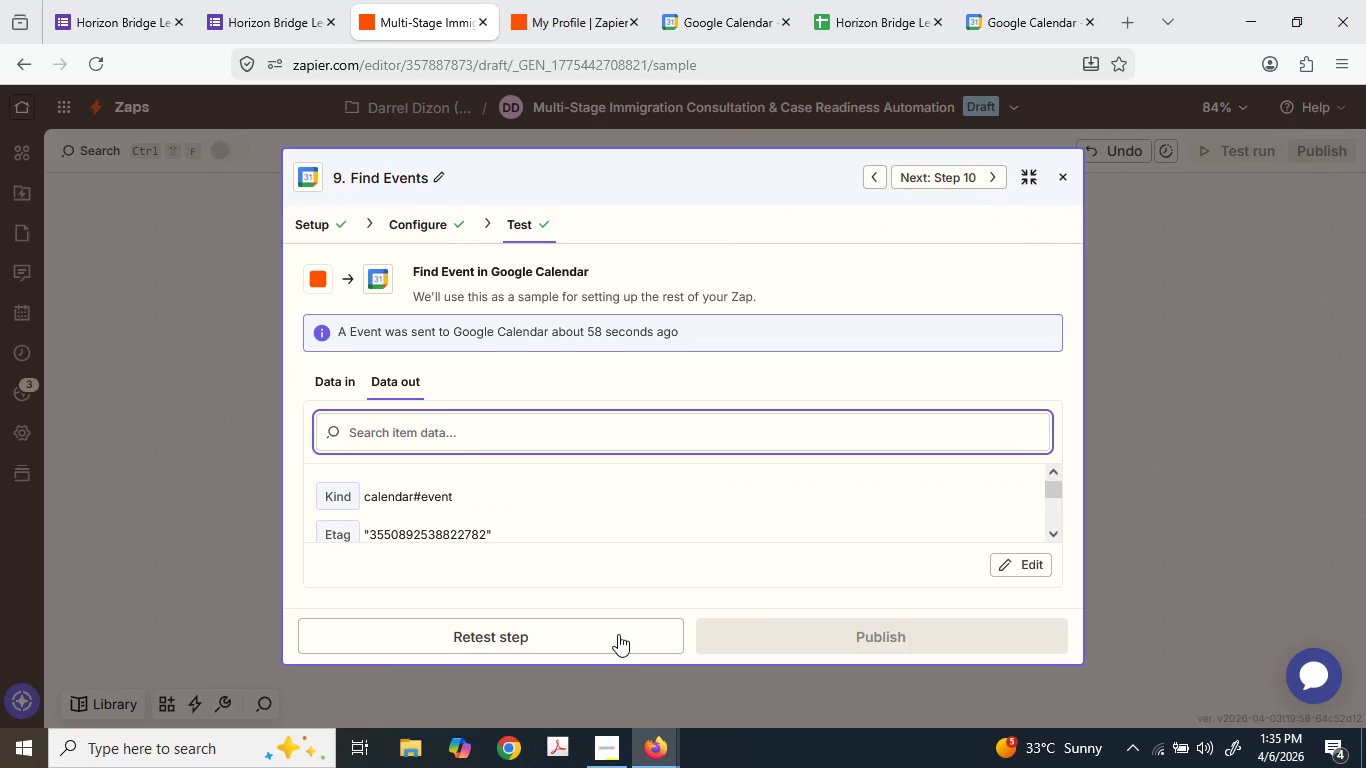 
left_click([618, 634])
 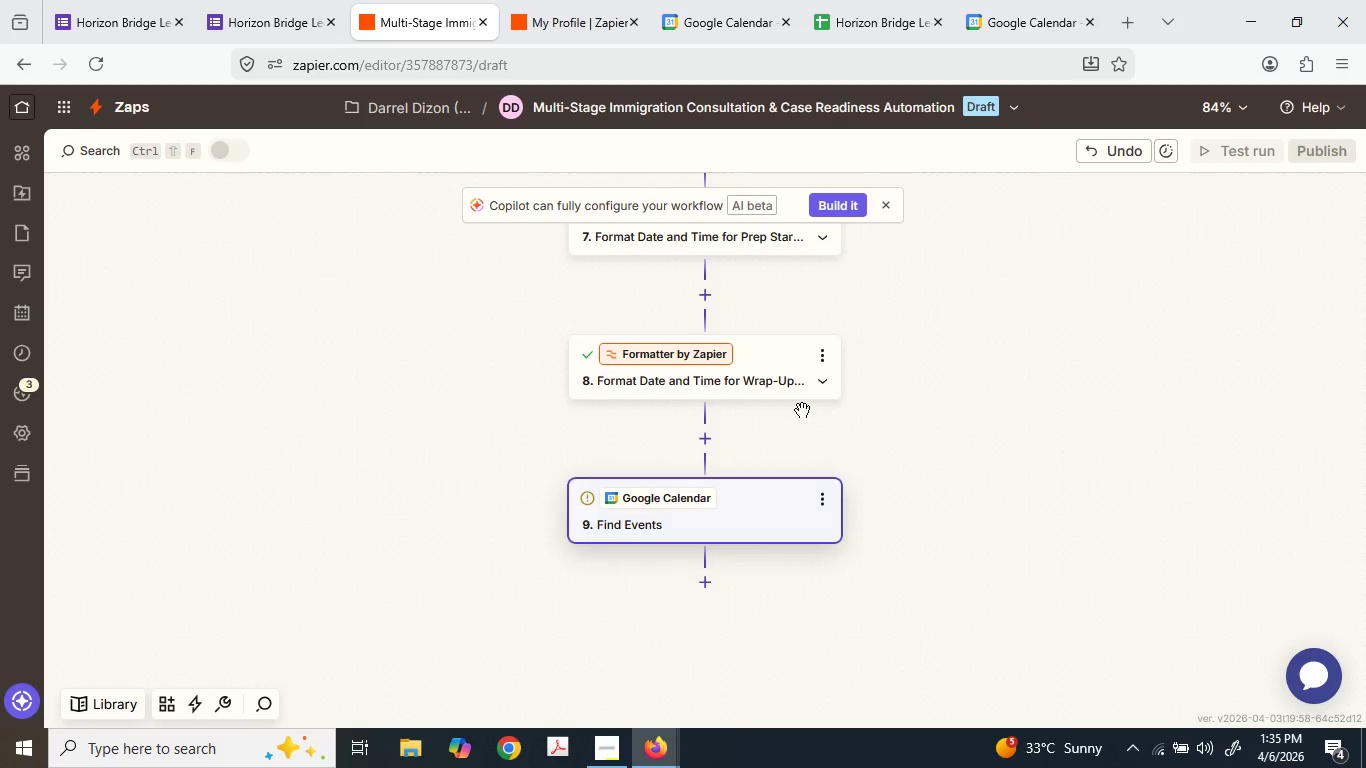 
wait(5.17)
 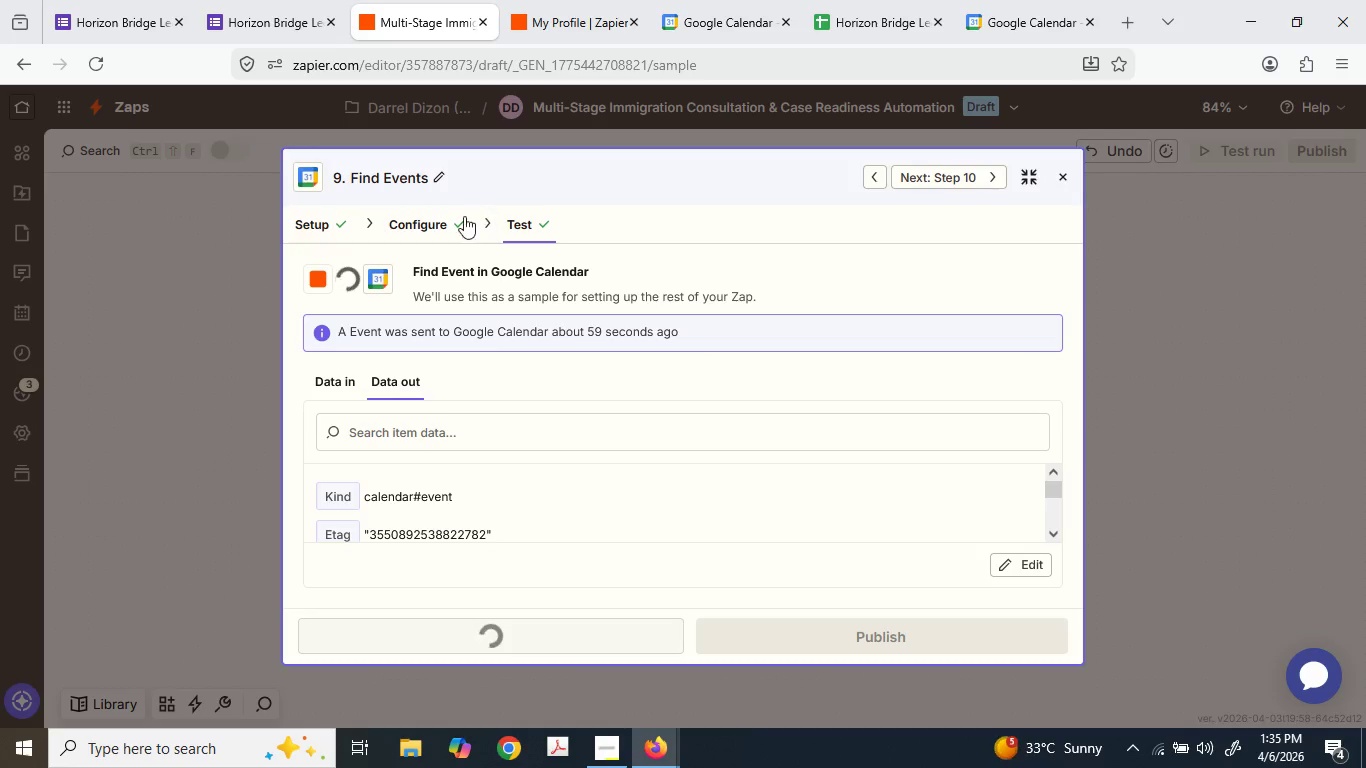 
left_click([753, 384])
 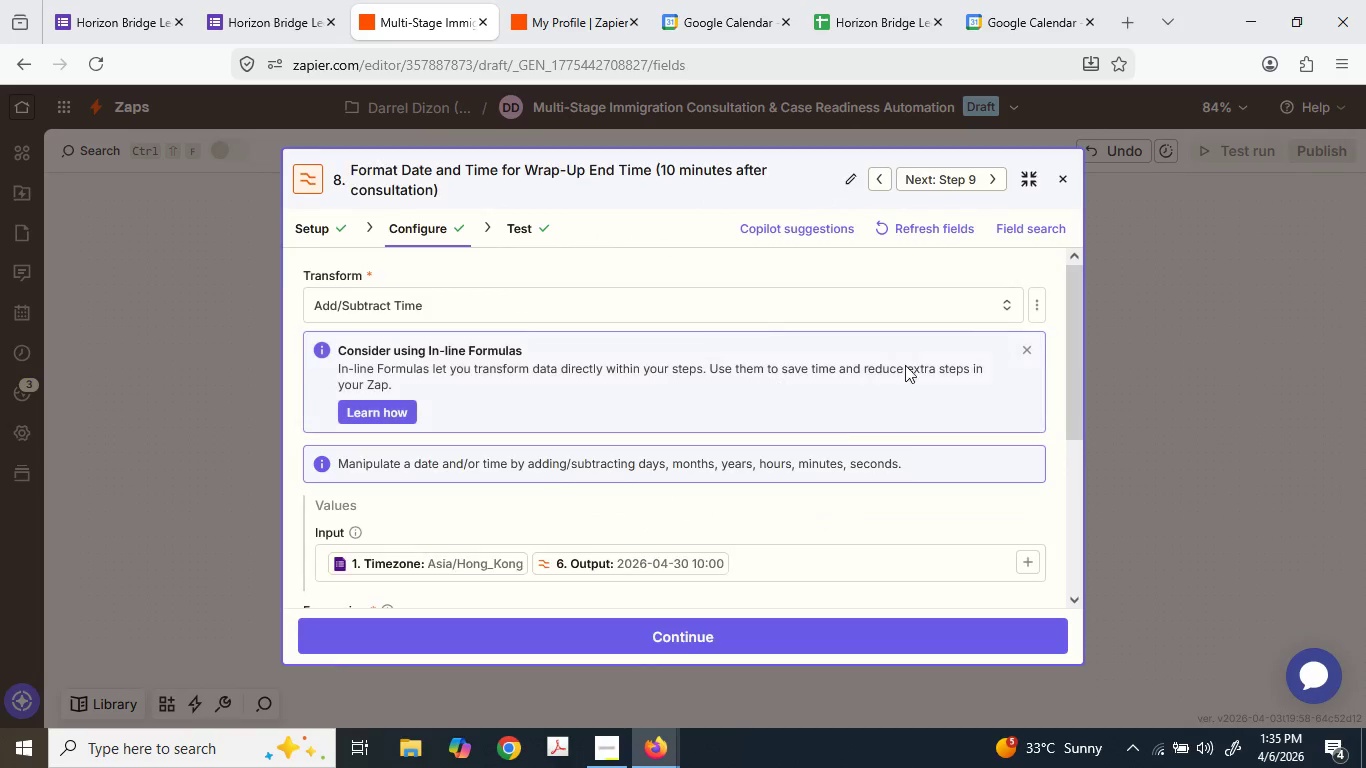 
scroll: coordinate [710, 491], scroll_direction: down, amount: 3.0
 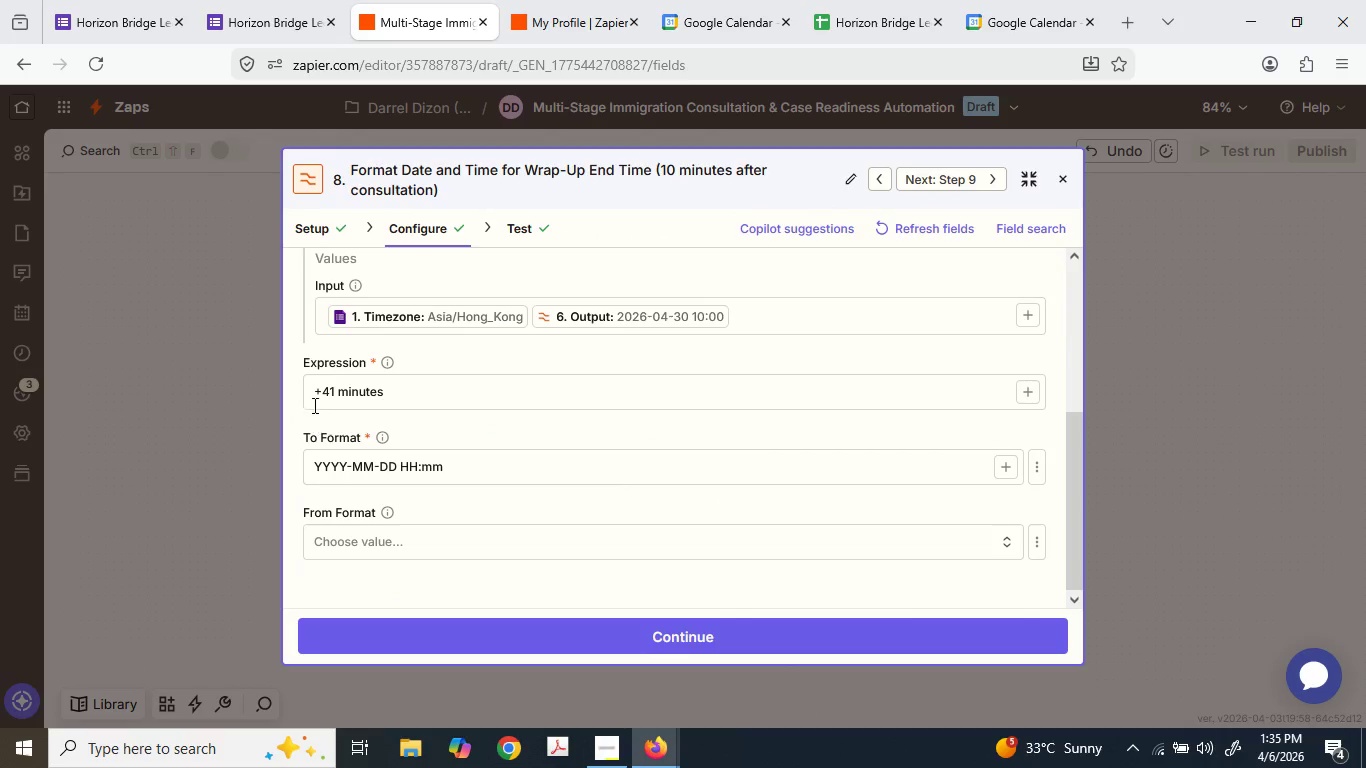 
left_click([334, 371])
 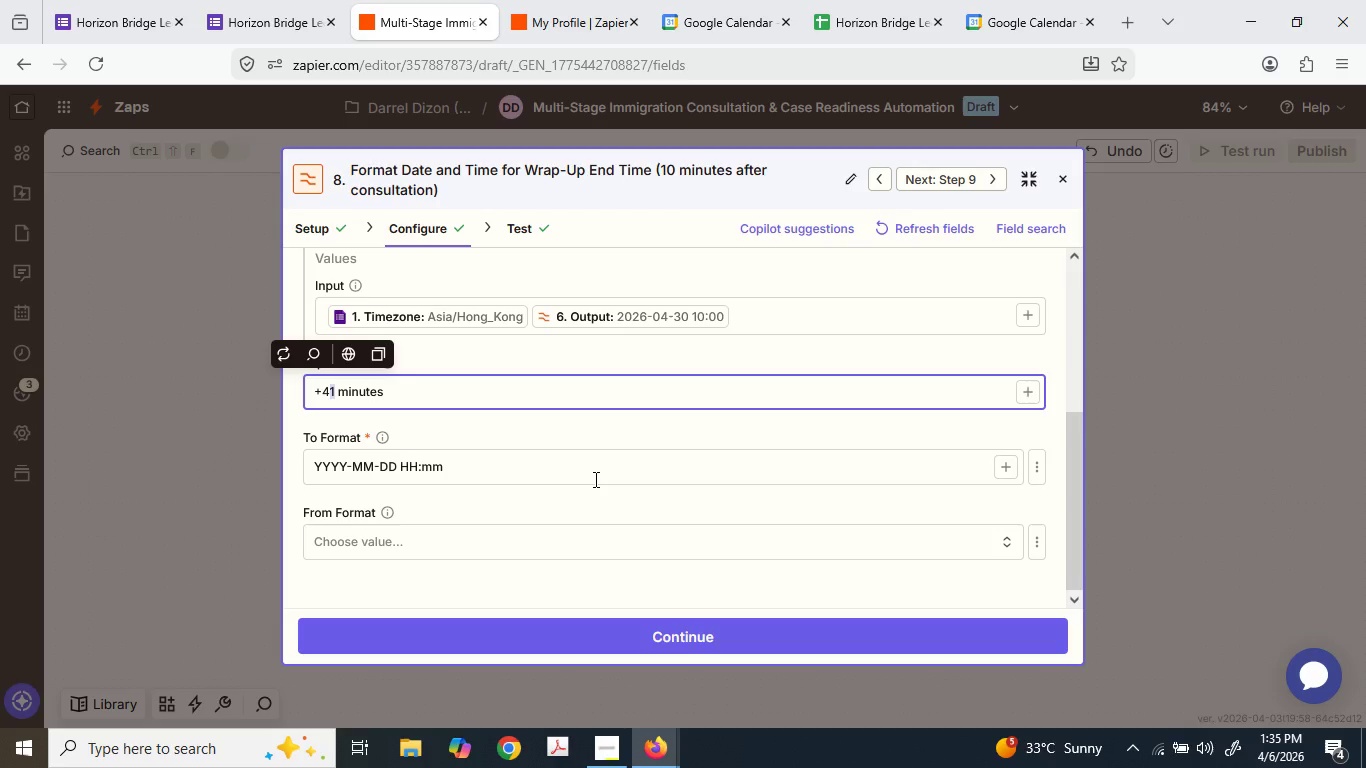 
wait(9.94)
 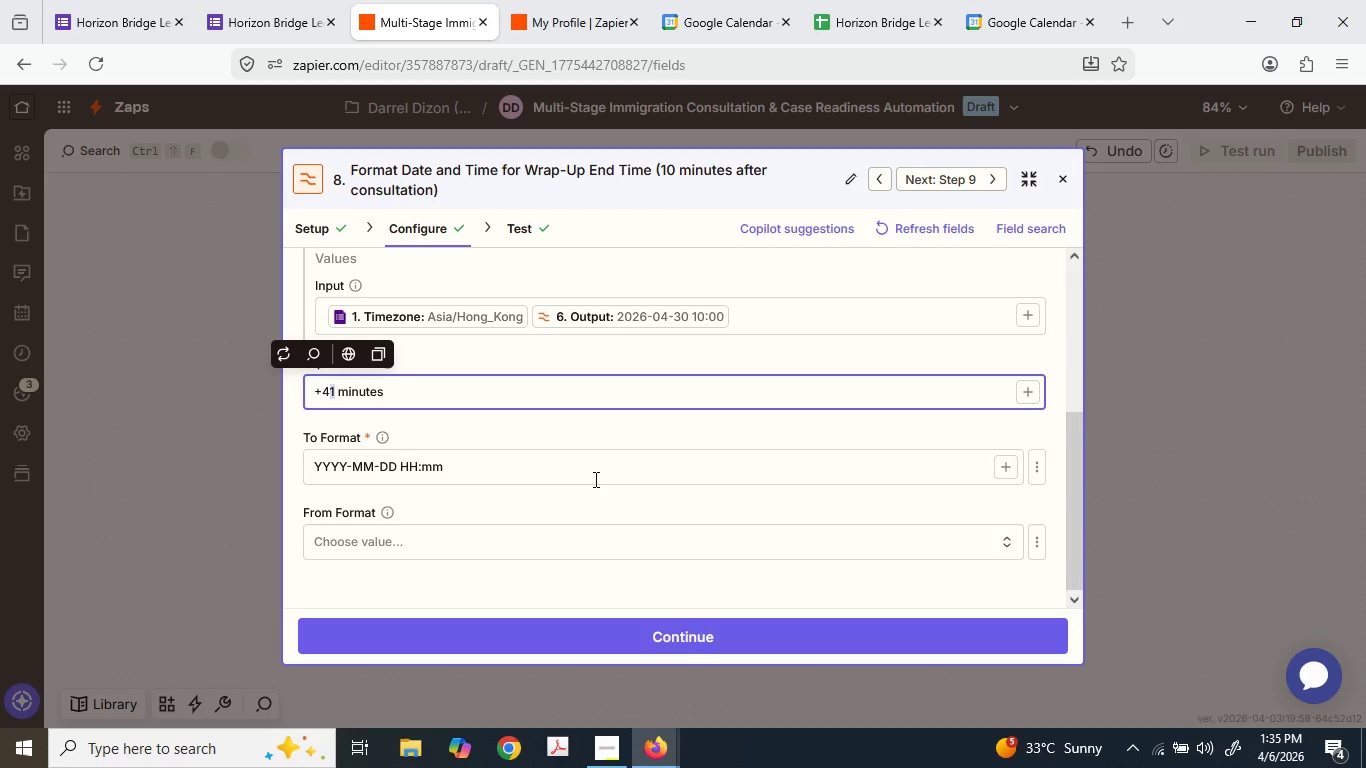 
key(Backspace)
 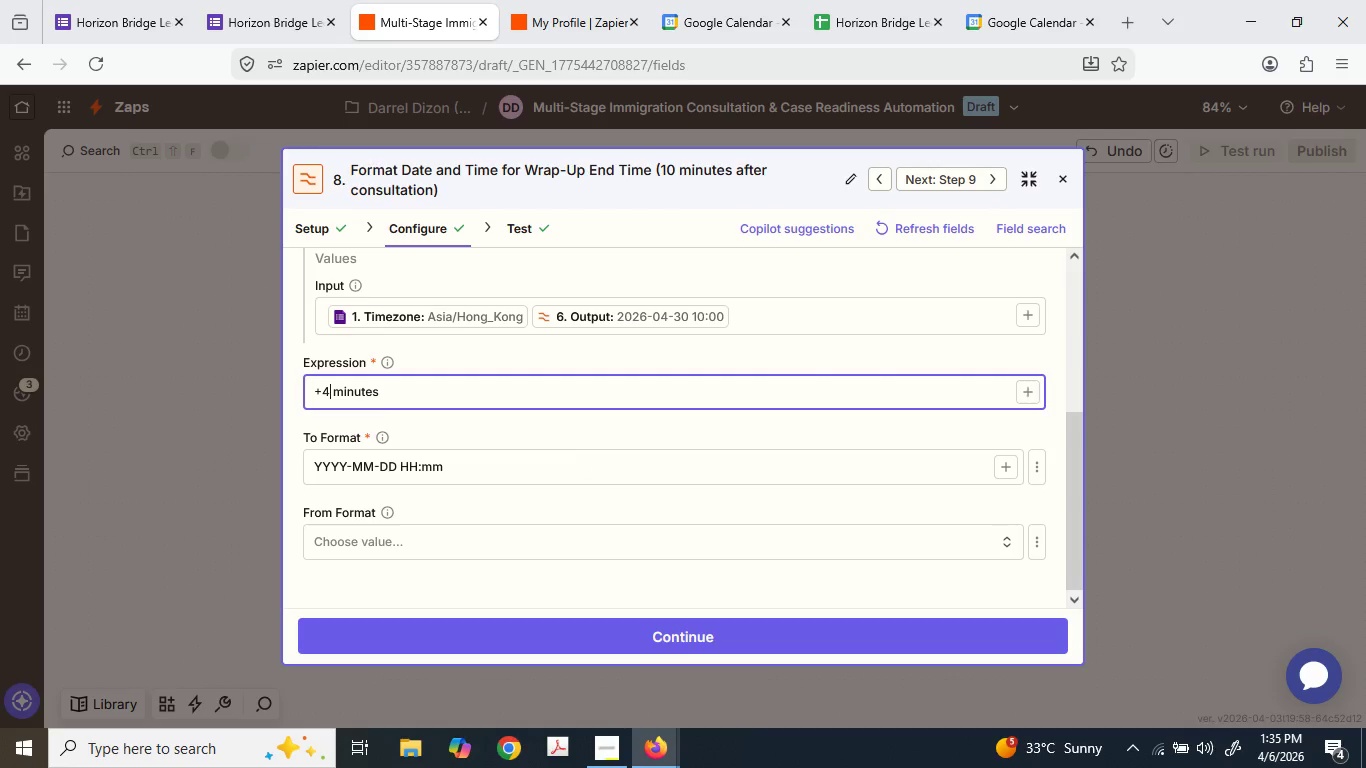 
key(Backspace)
 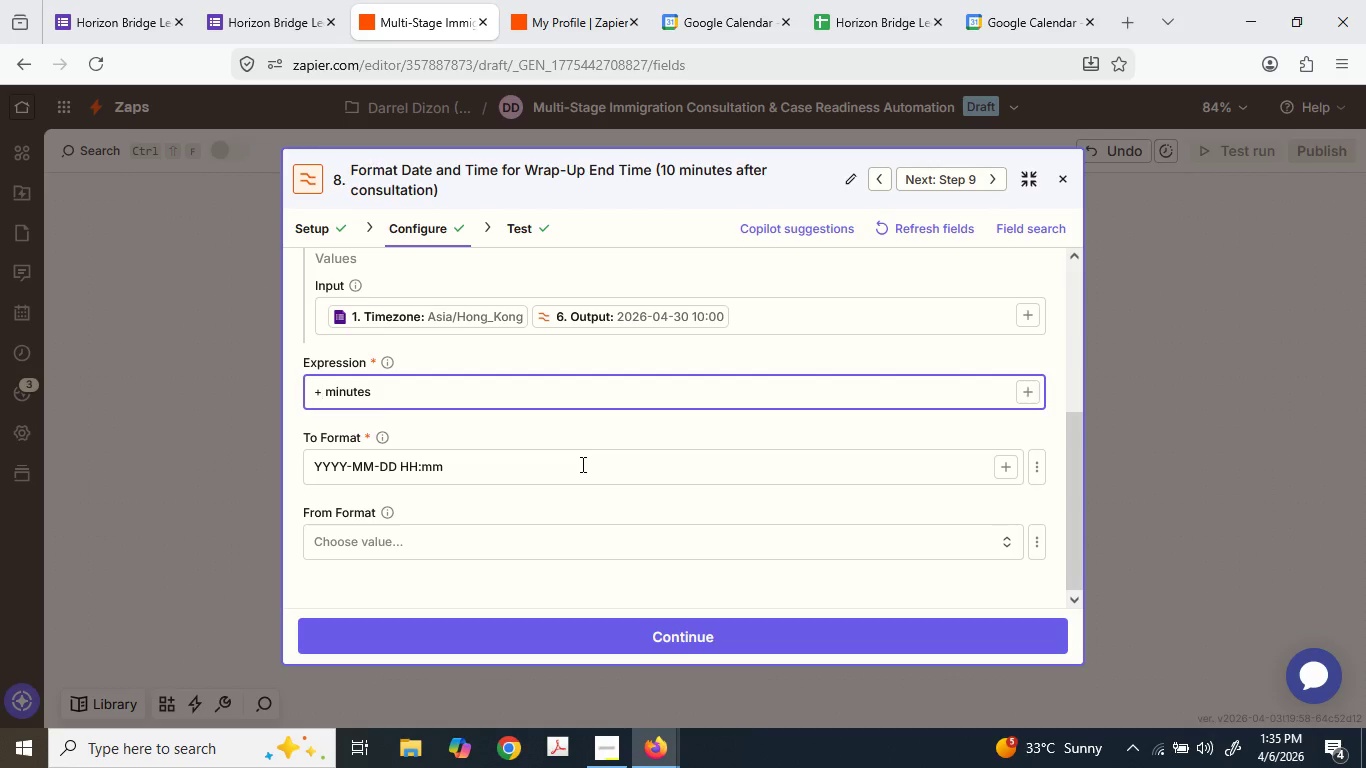 
key(Numpad5)
 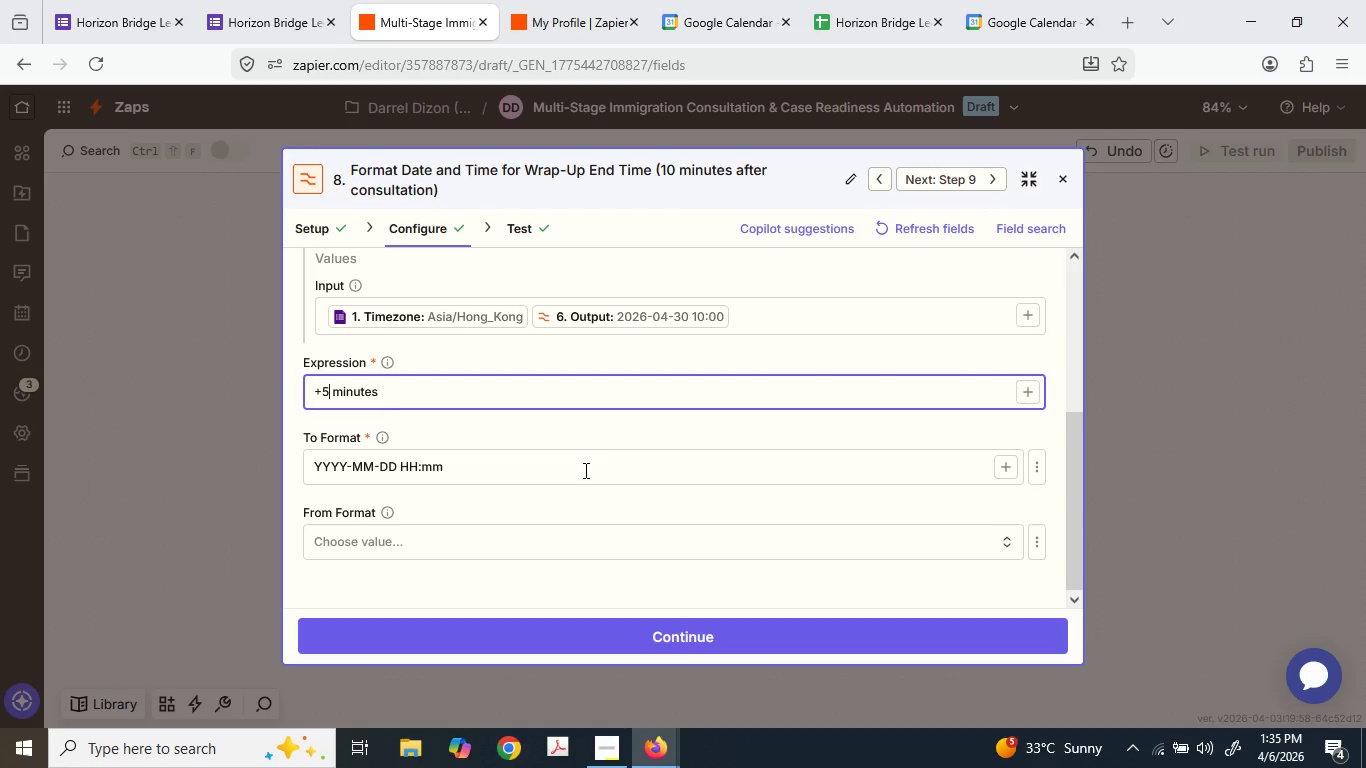 
key(Numpad0)
 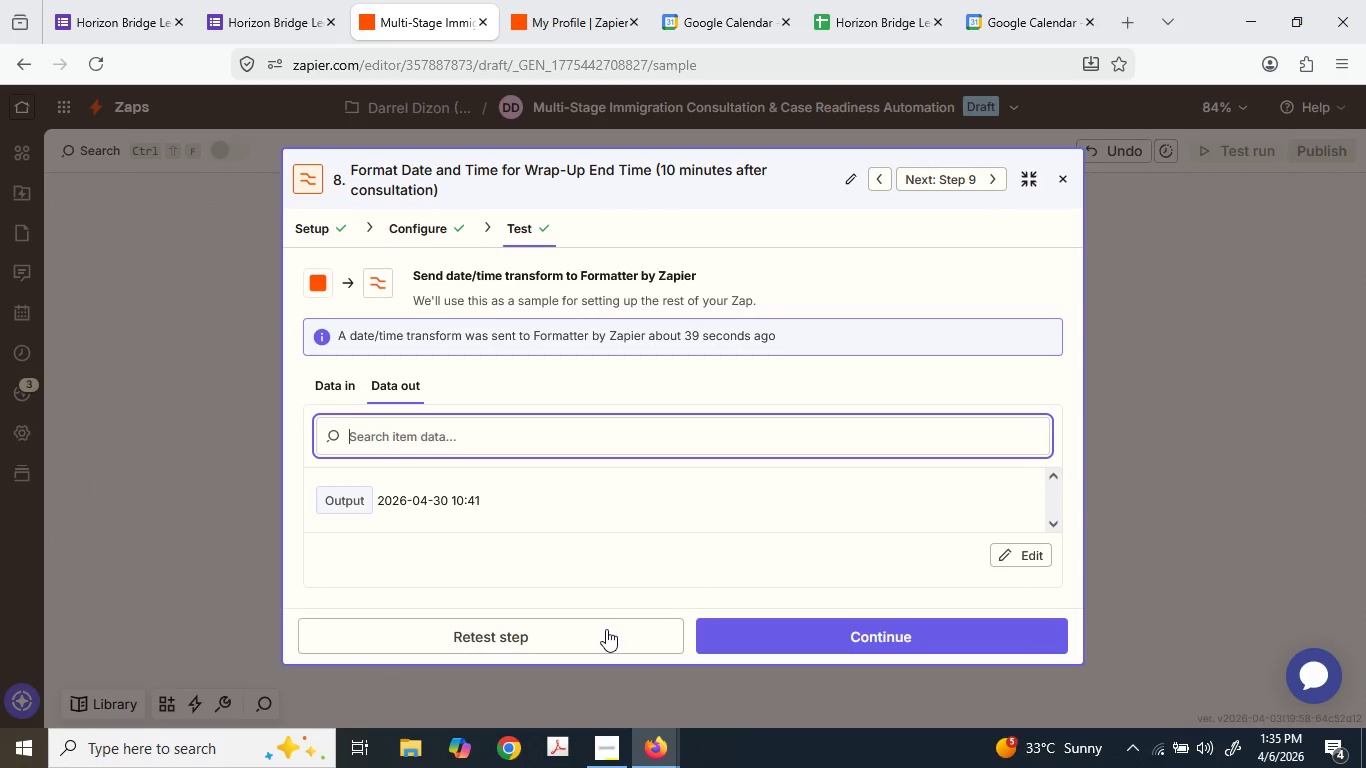 
left_click([606, 629])
 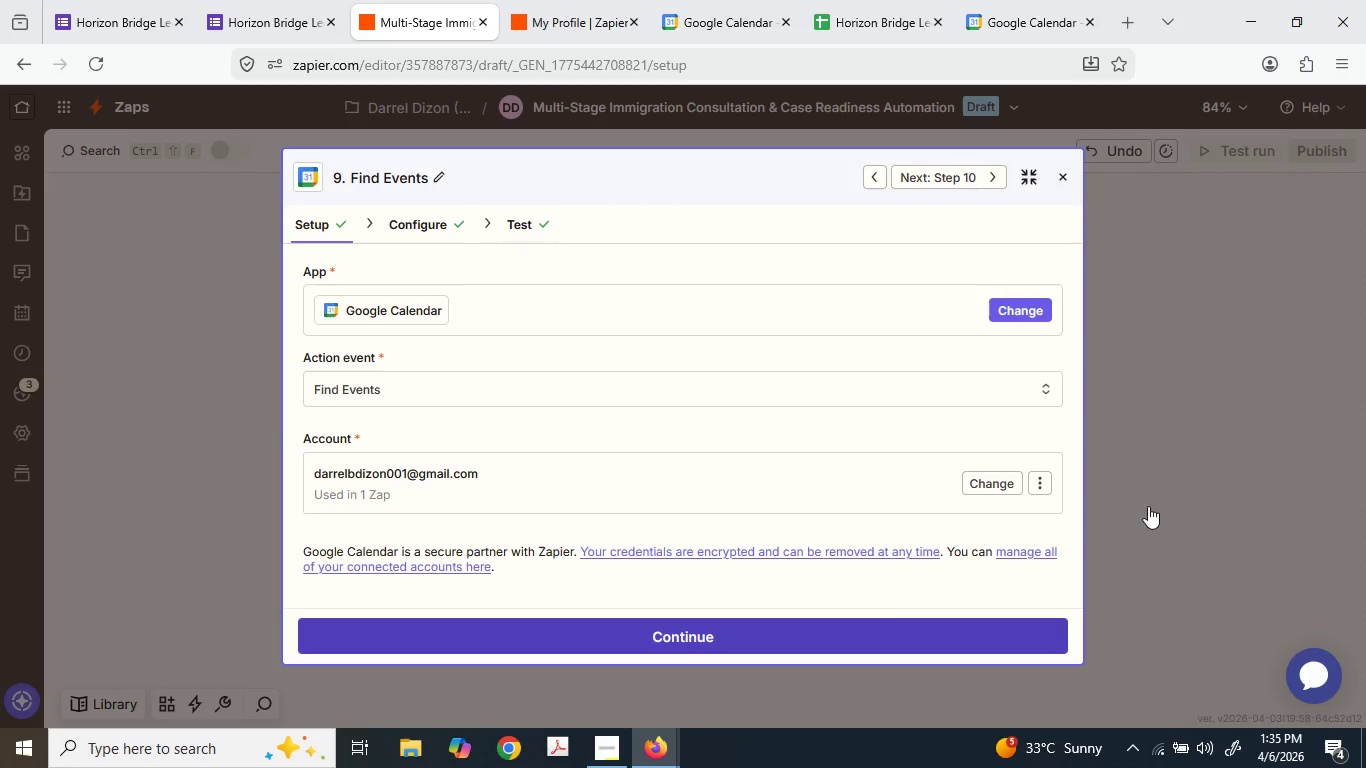 
scroll: coordinate [866, 353], scroll_direction: up, amount: 2.0
 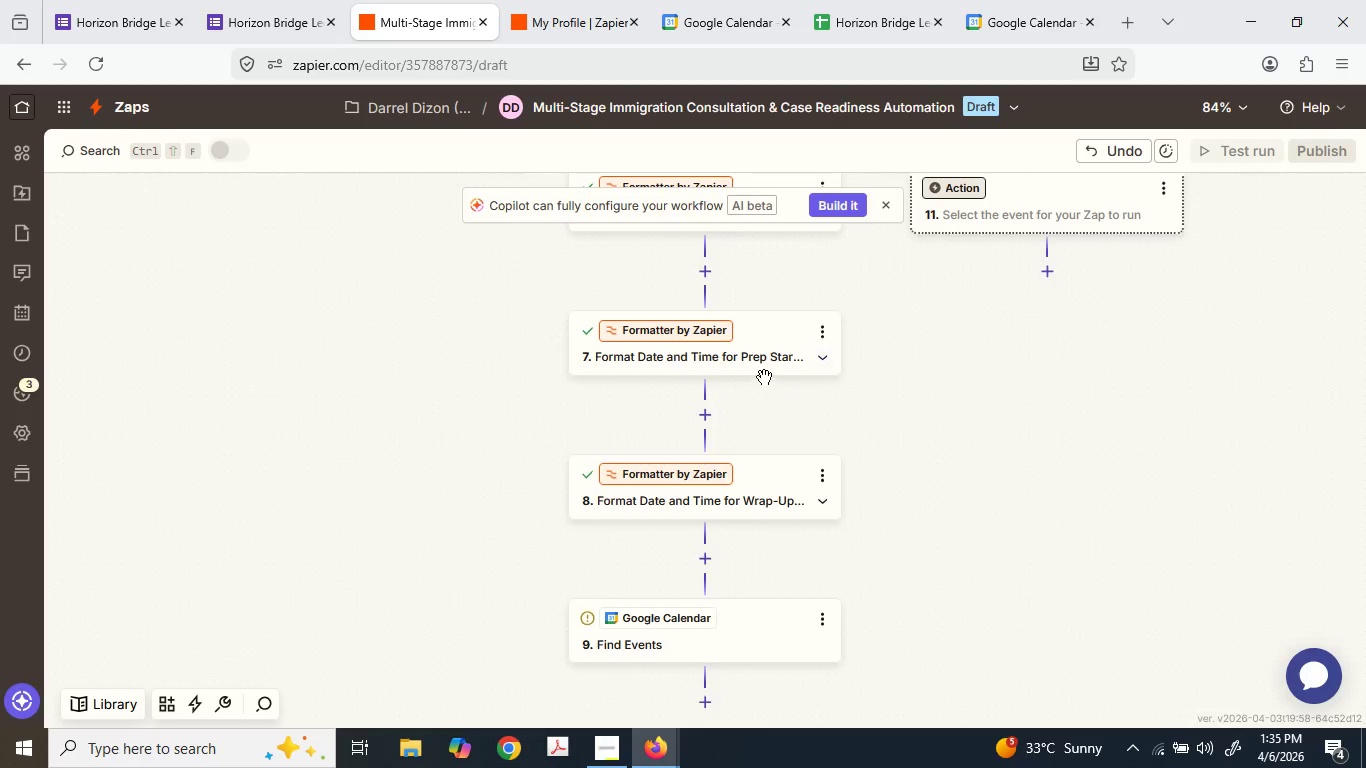 
left_click([763, 377])
 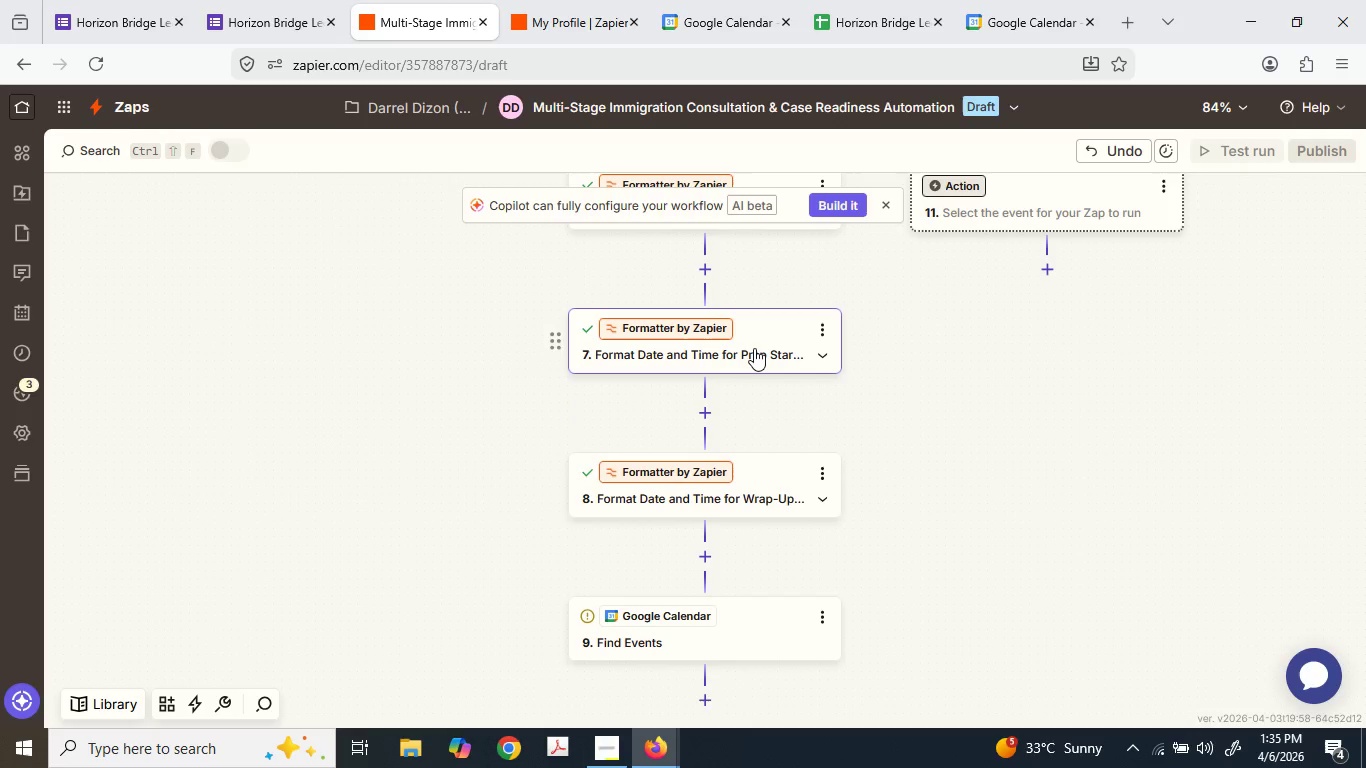 
left_click([755, 348])
 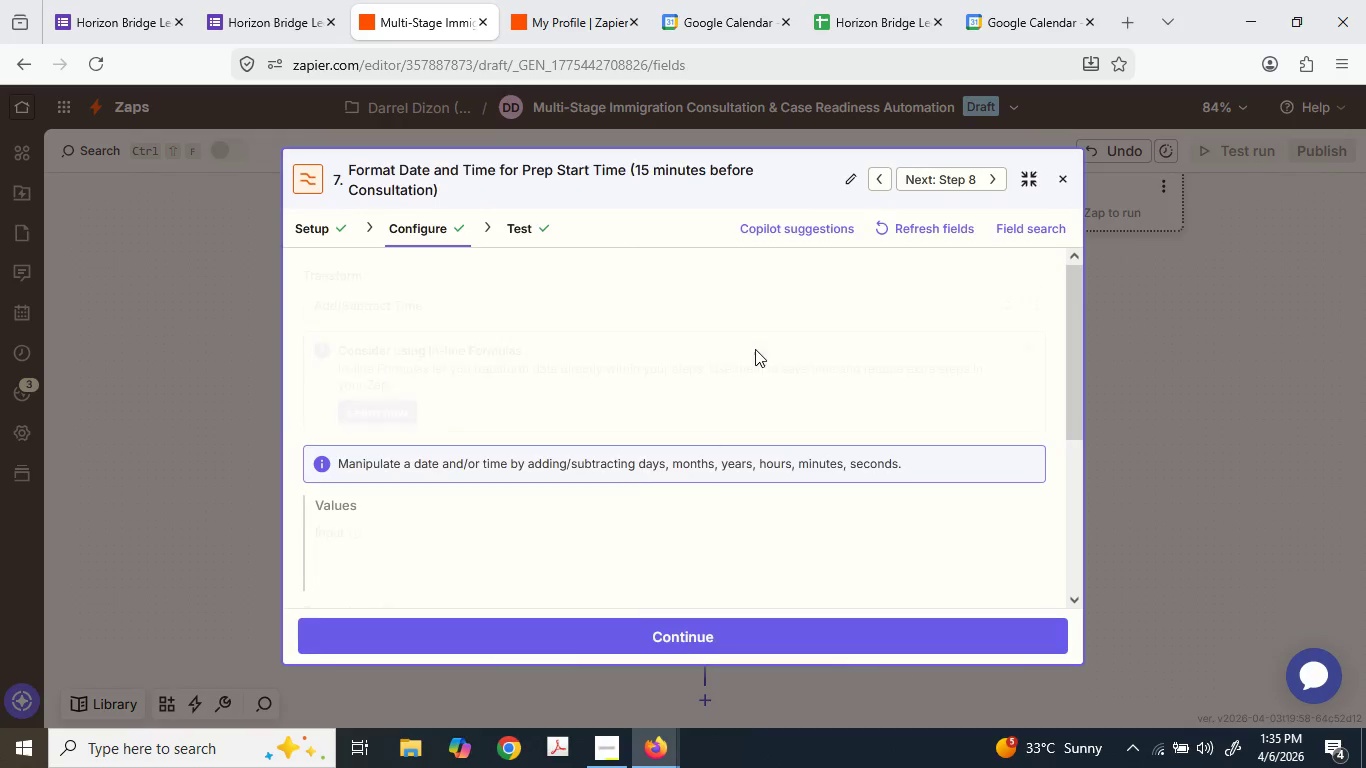 
scroll: coordinate [750, 357], scroll_direction: down, amount: 3.0
 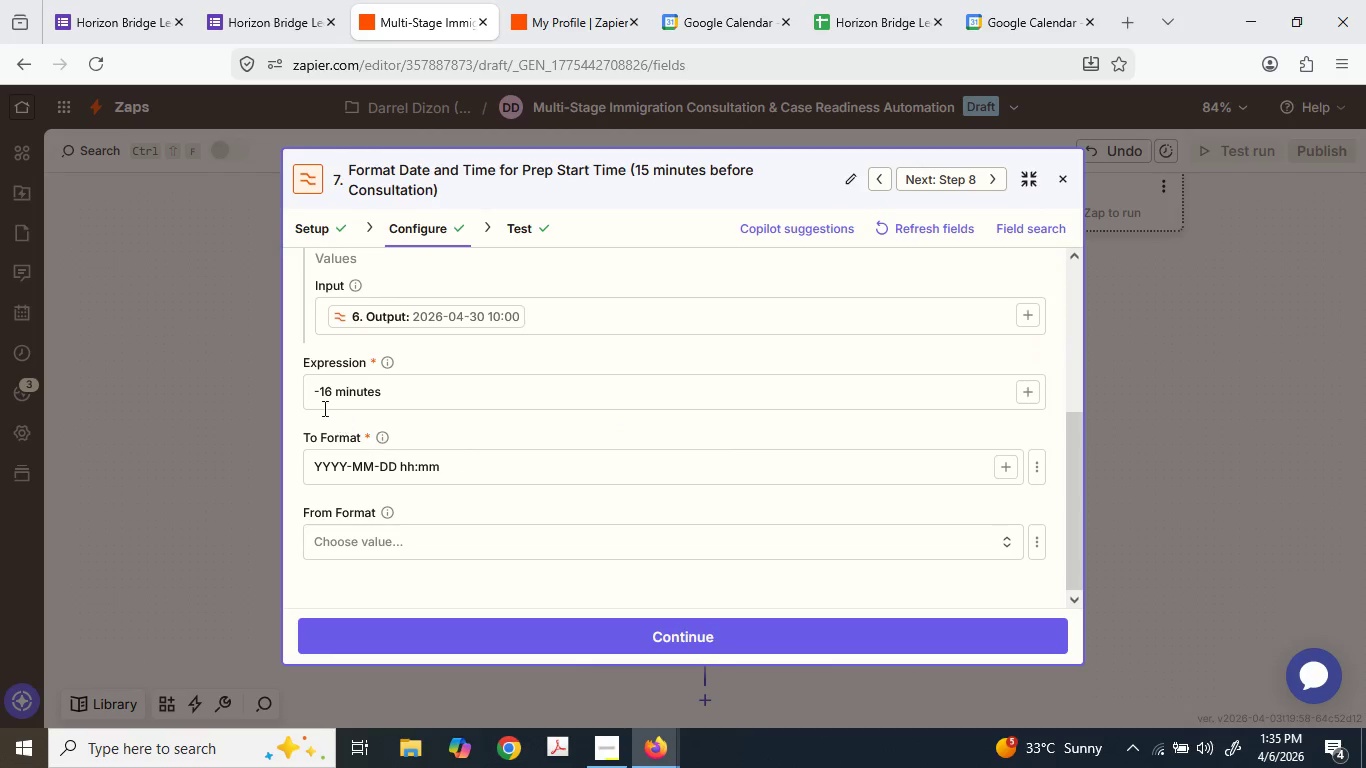 
left_click([327, 392])
 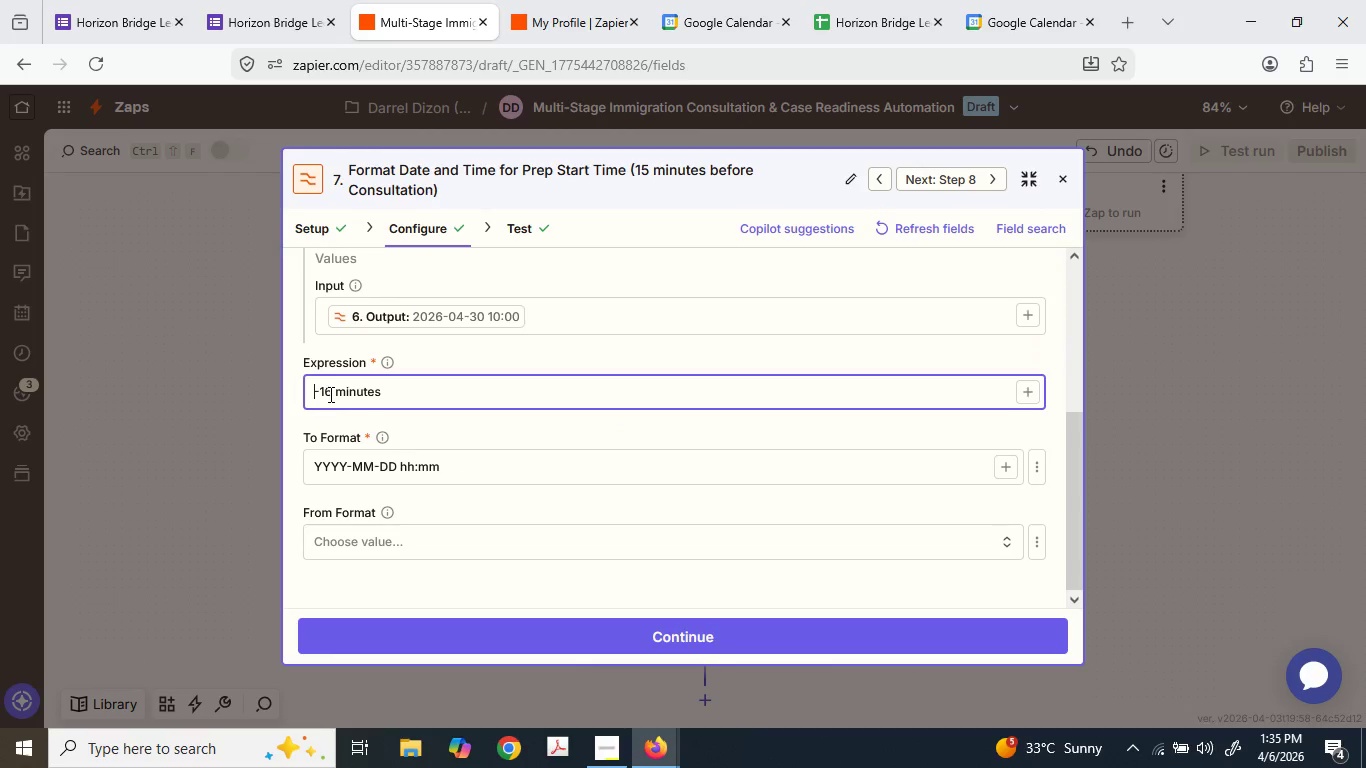 
left_click_drag(start_coordinate=[329, 394], to_coordinate=[316, 390])
 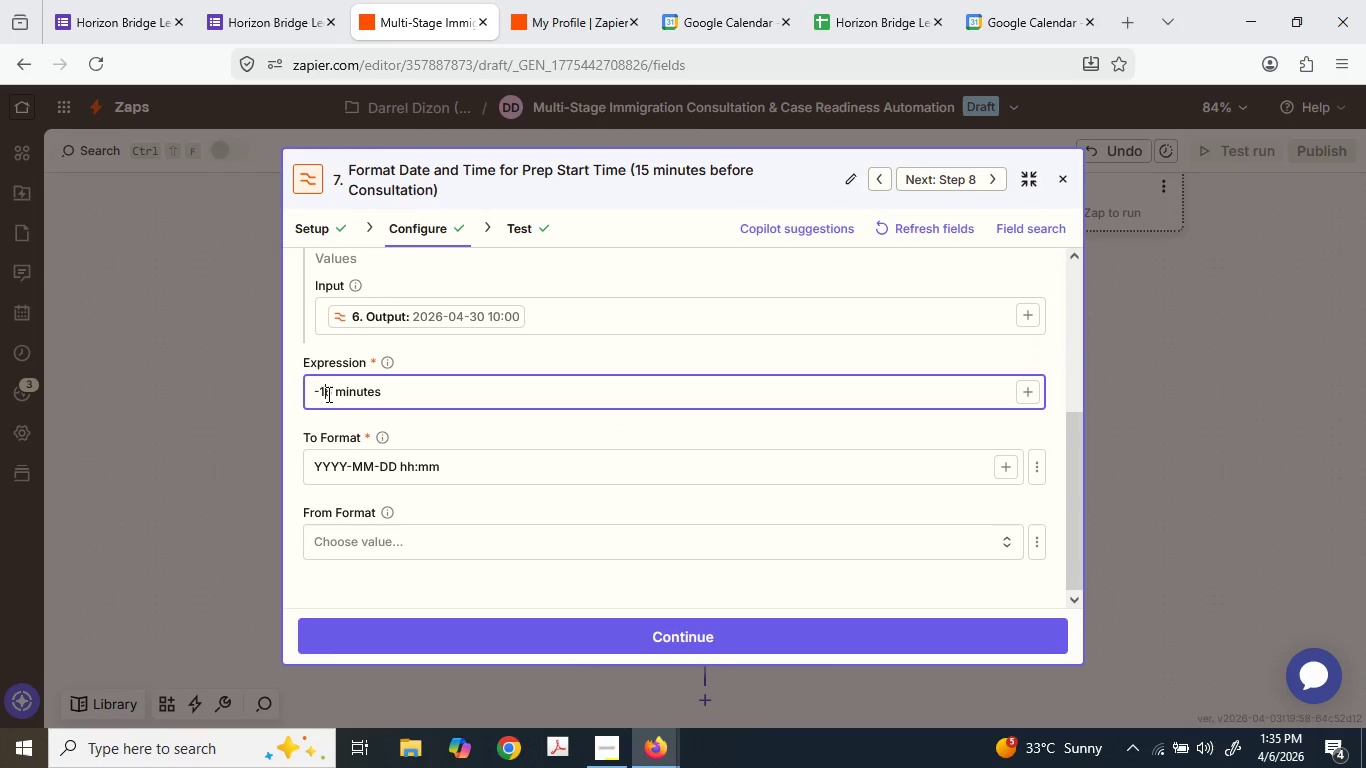 
left_click([328, 394])
 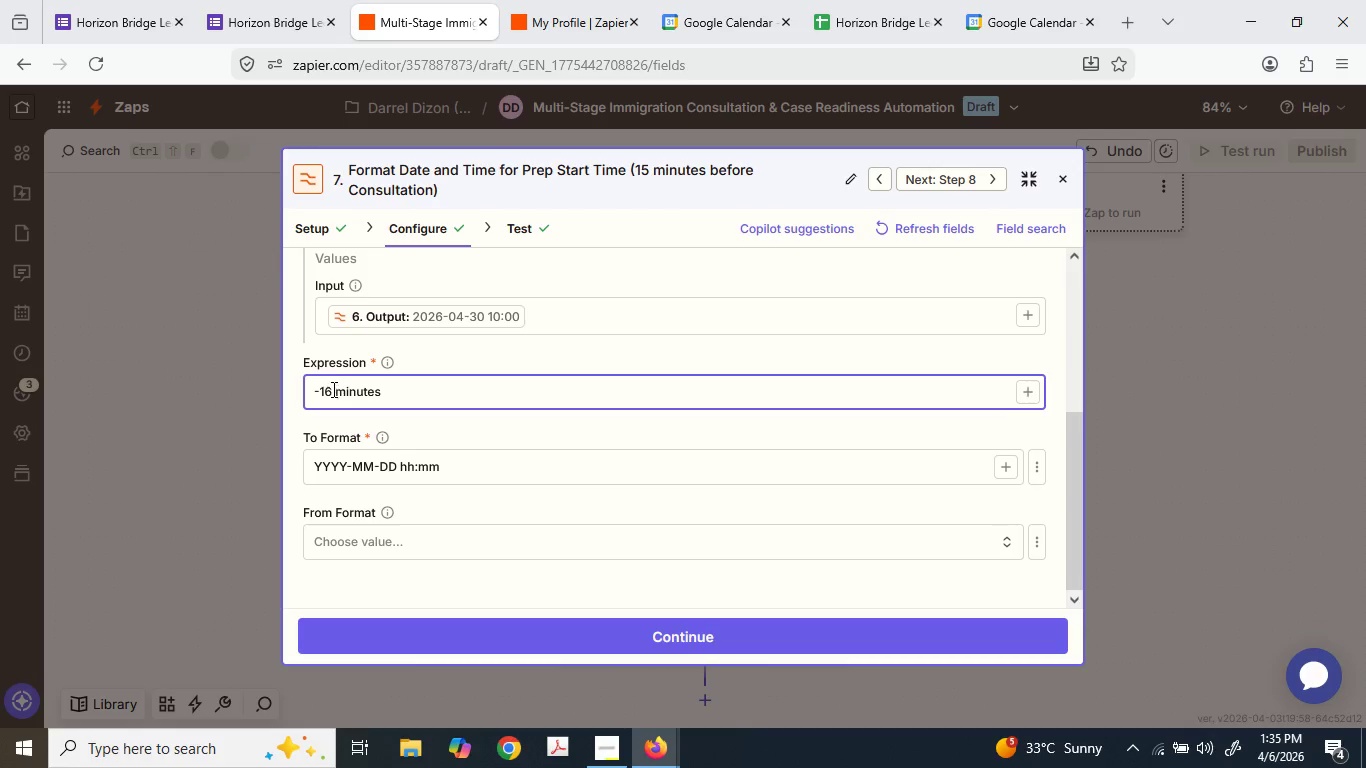 
left_click_drag(start_coordinate=[331, 389], to_coordinate=[317, 387])
 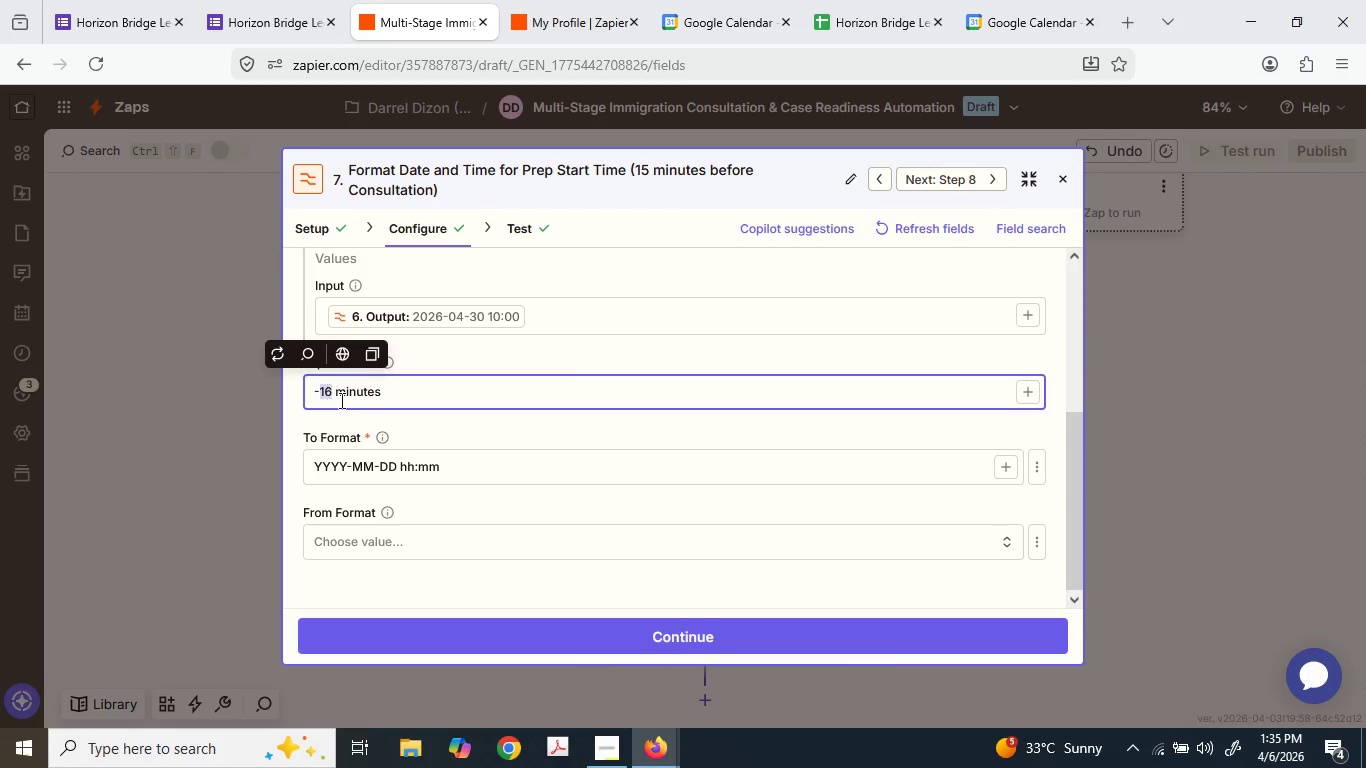 
key(Numpad2)
 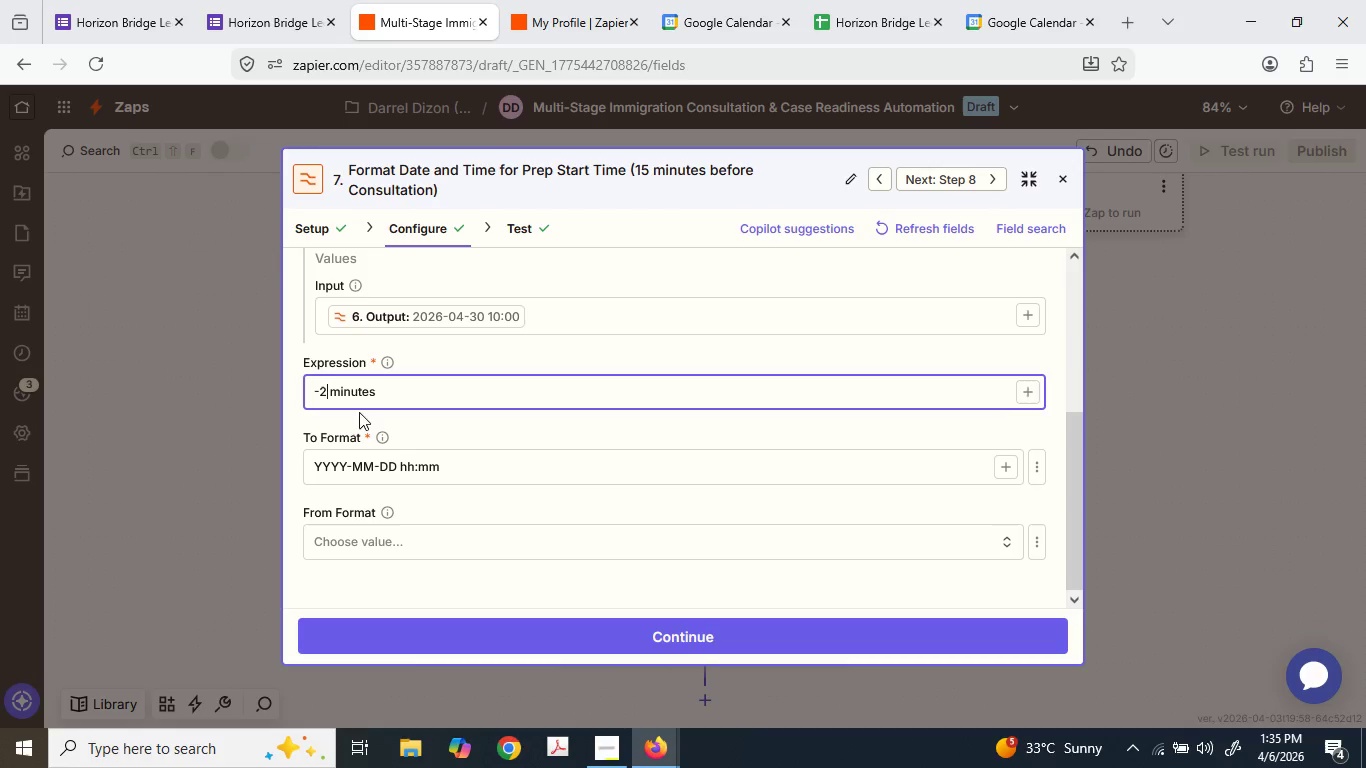 
key(Numpad0)
 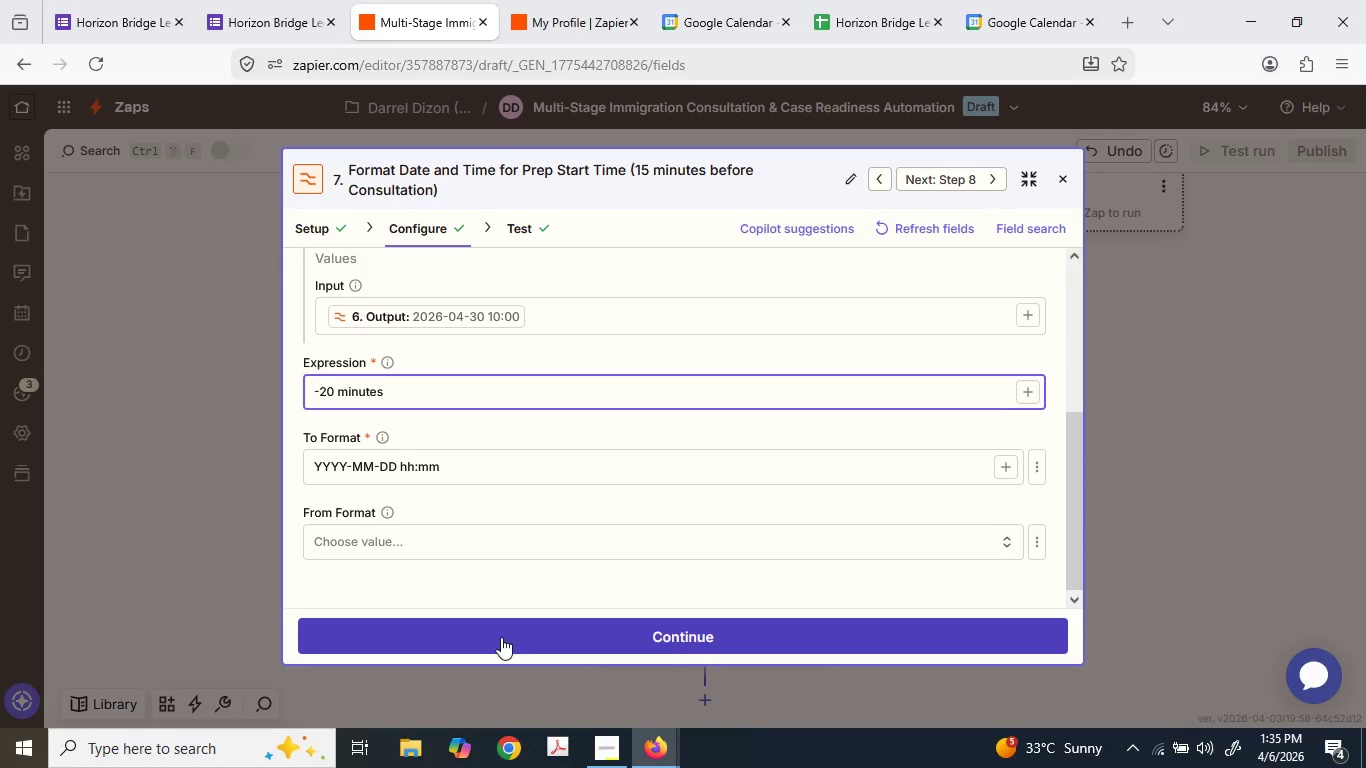 
left_click([500, 634])
 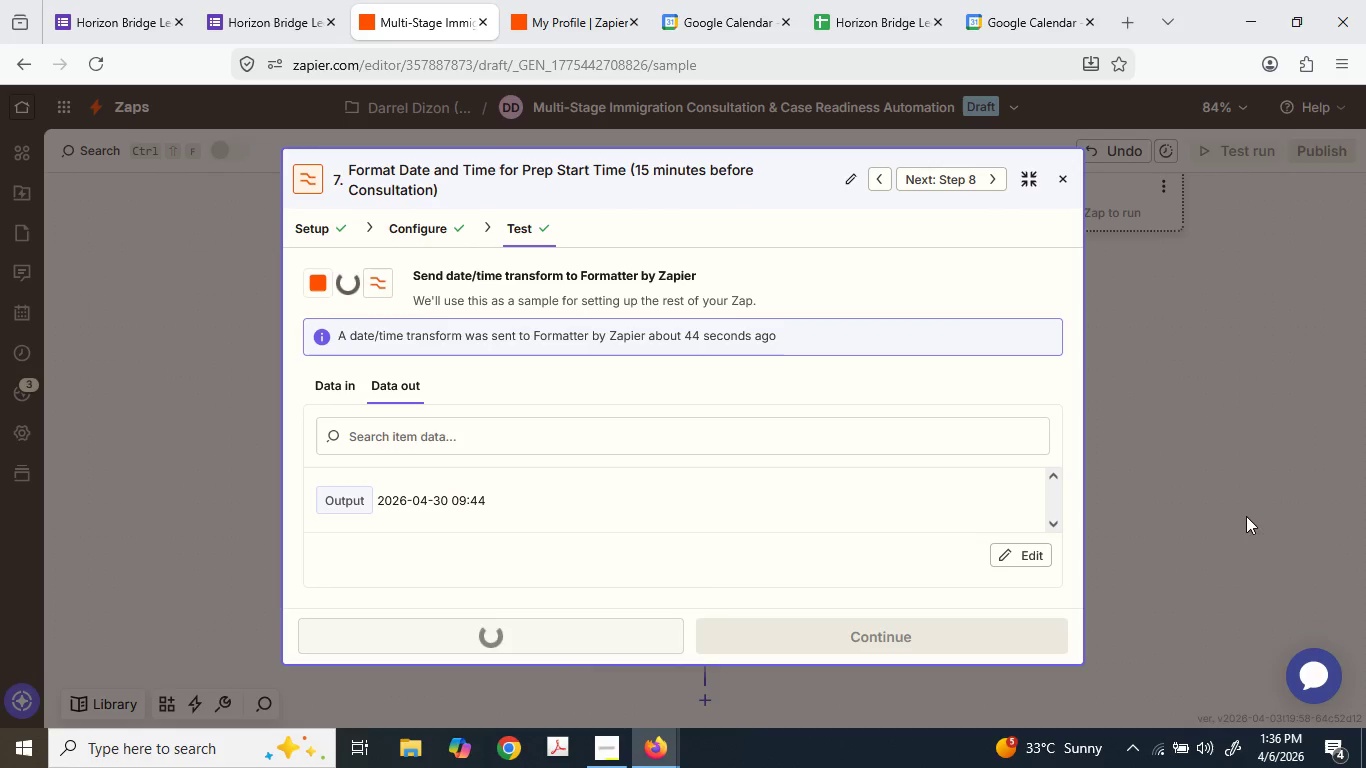 
left_click([1243, 515])
 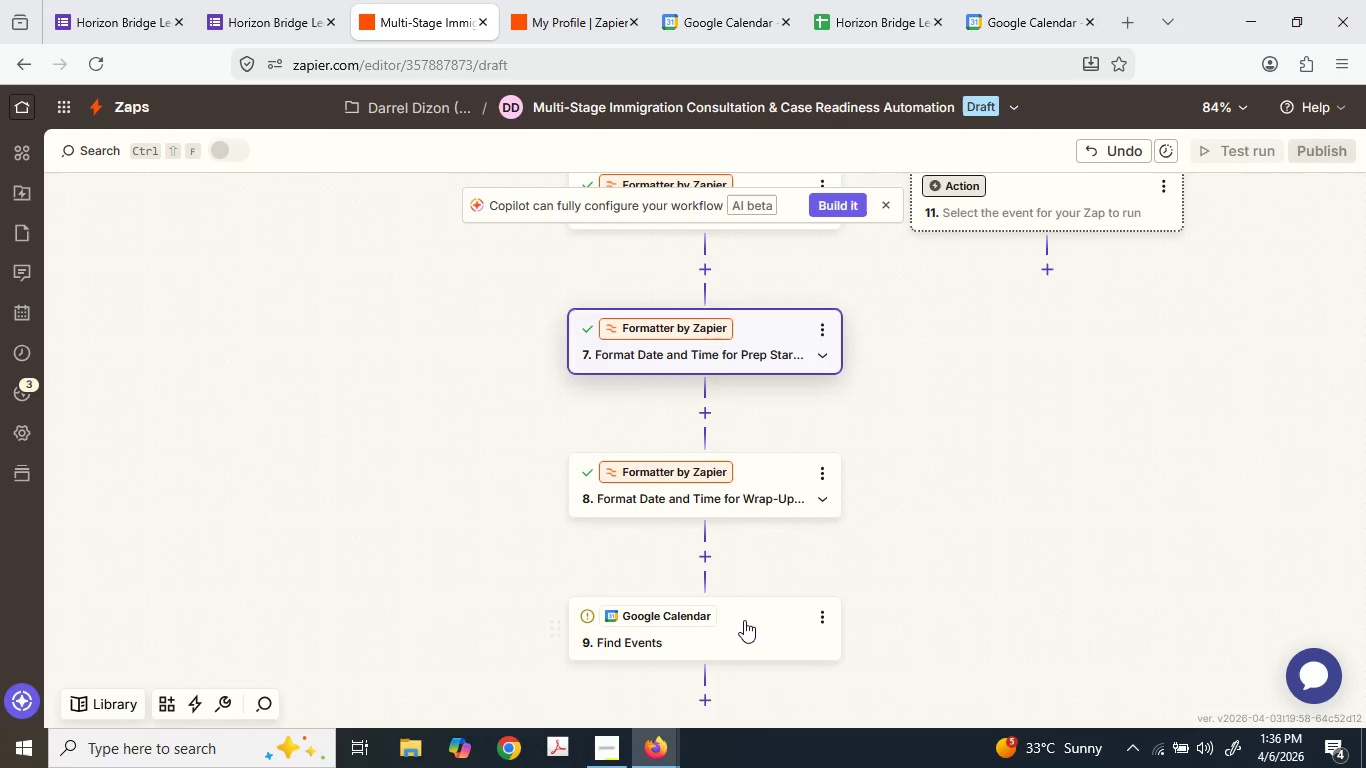 
left_click([744, 620])
 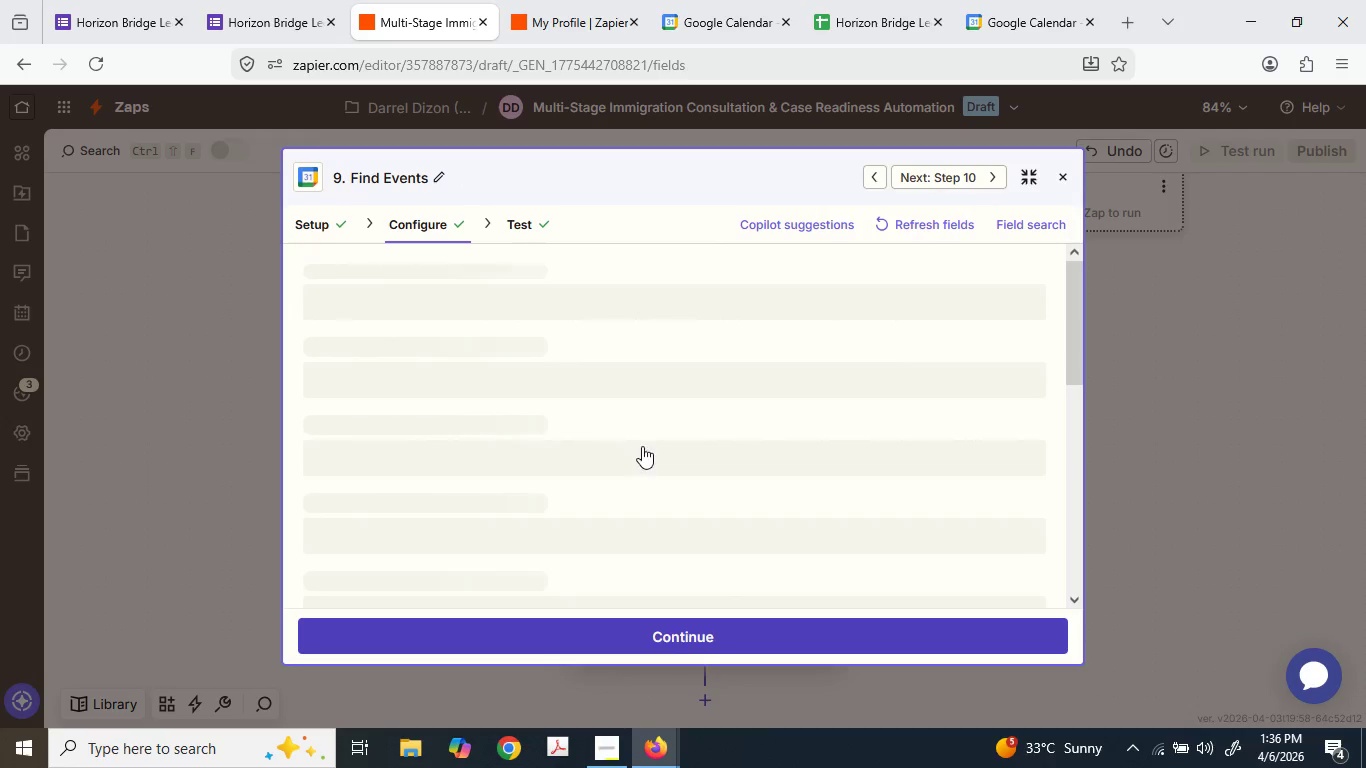 
scroll: coordinate [642, 446], scroll_direction: down, amount: 2.0
 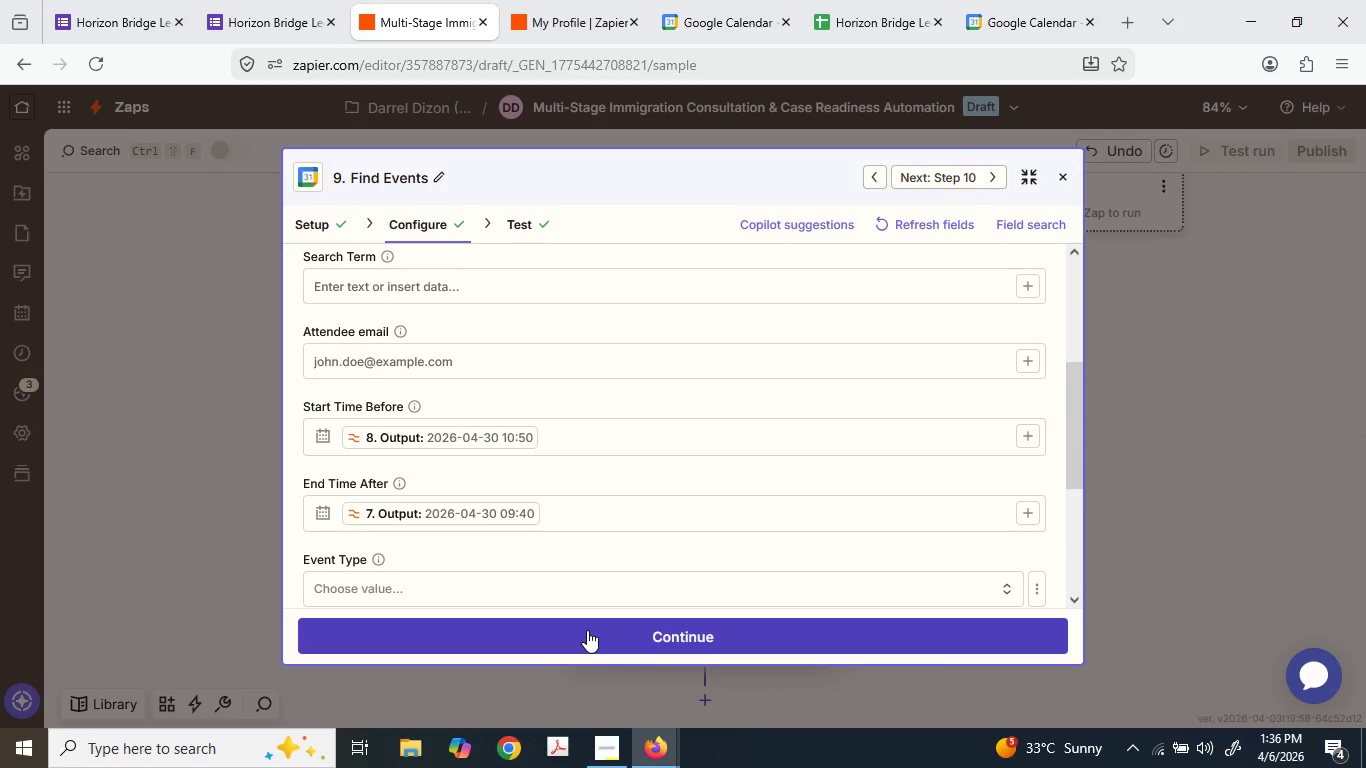 
left_click([587, 630])
 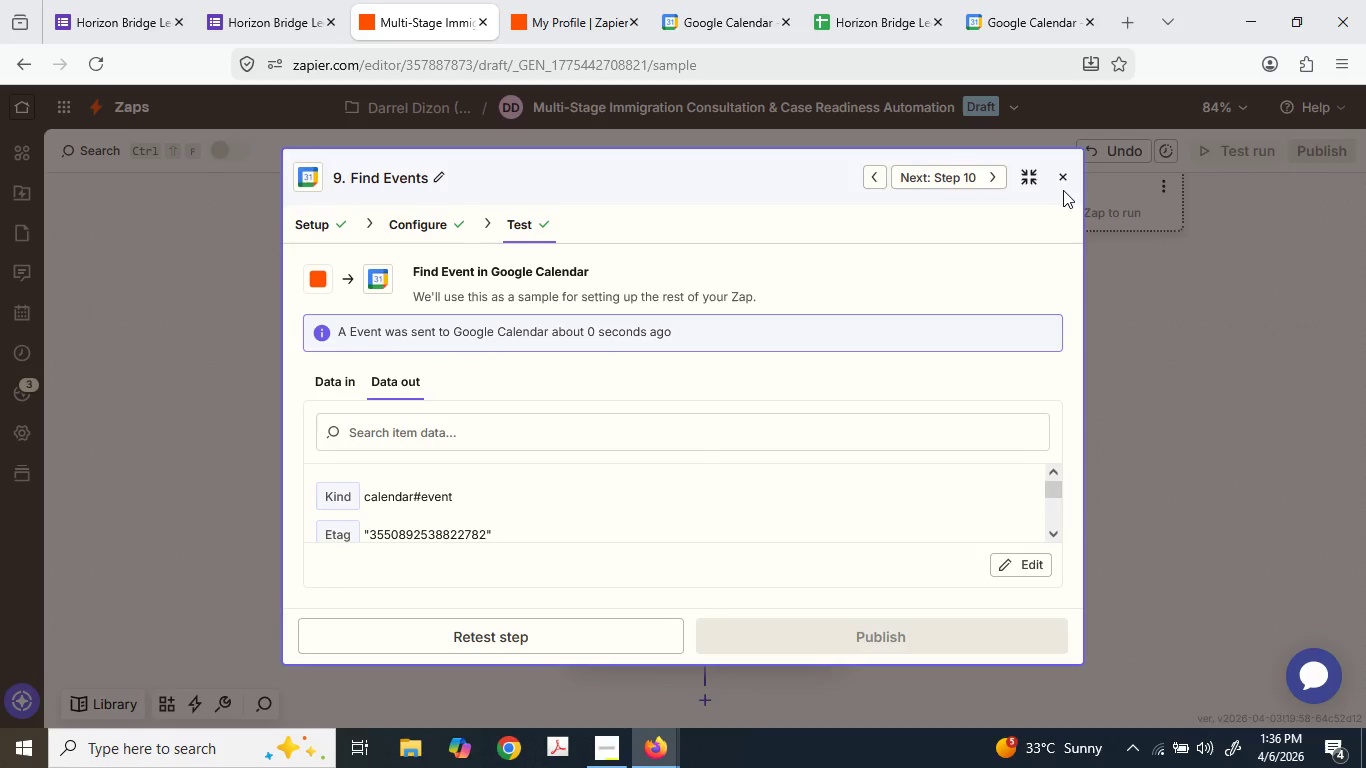 
scroll: coordinate [691, 488], scroll_direction: down, amount: 3.0
 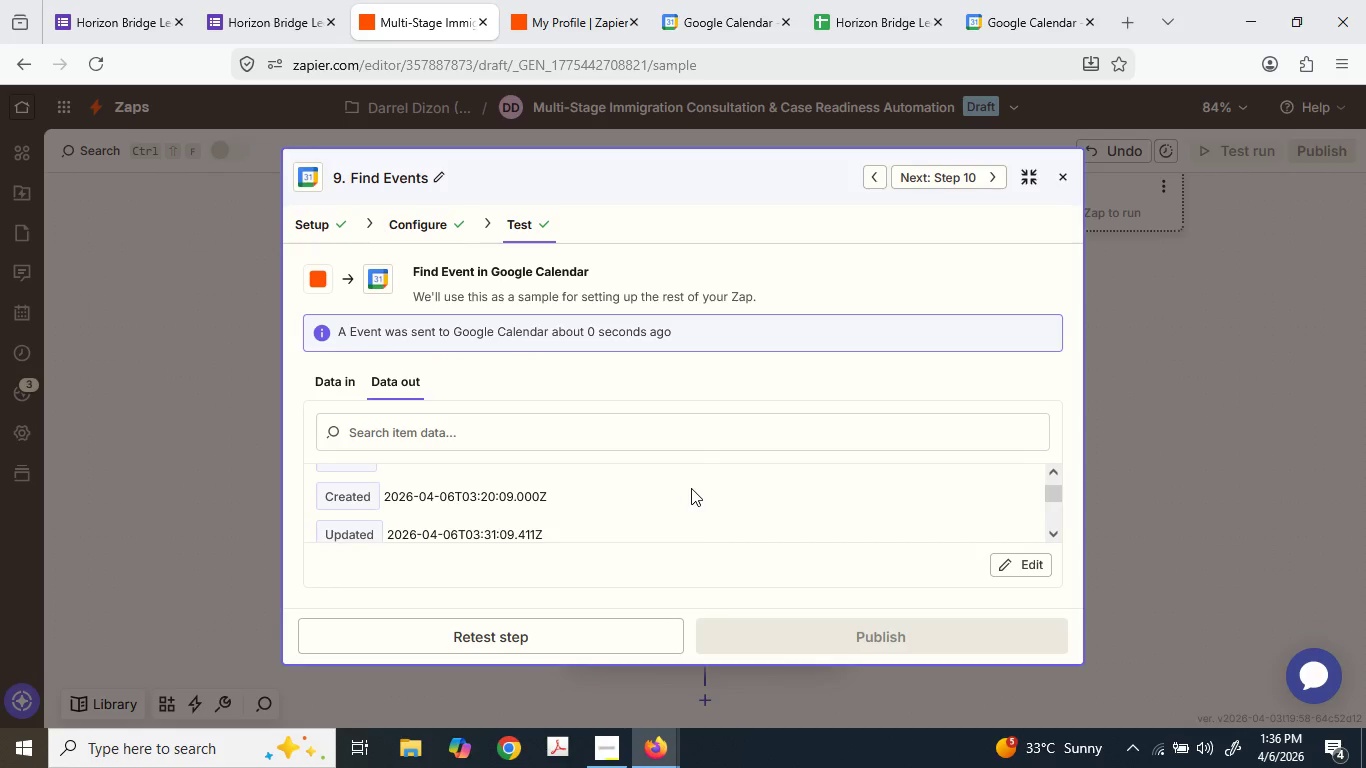 
scroll: coordinate [690, 489], scroll_direction: up, amount: 4.0
 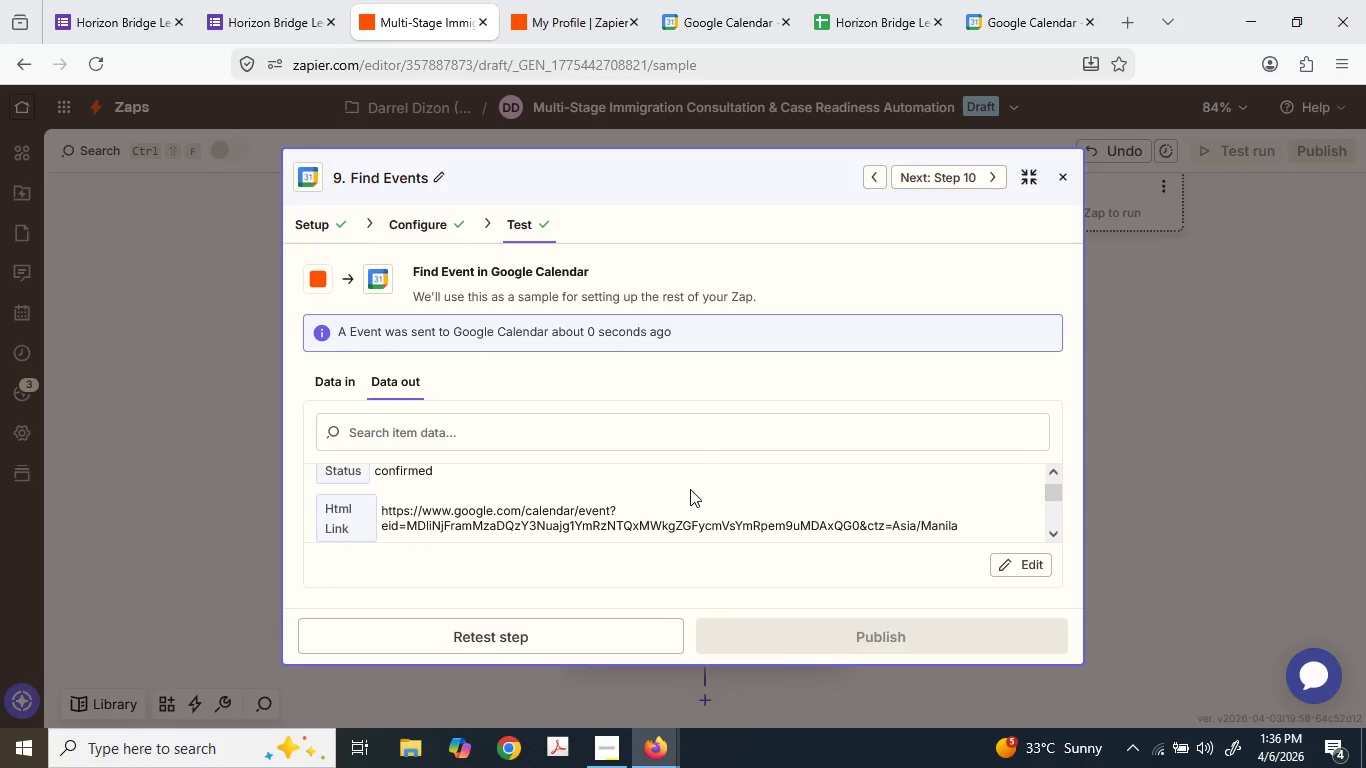 
scroll: coordinate [690, 489], scroll_direction: down, amount: 1.0
 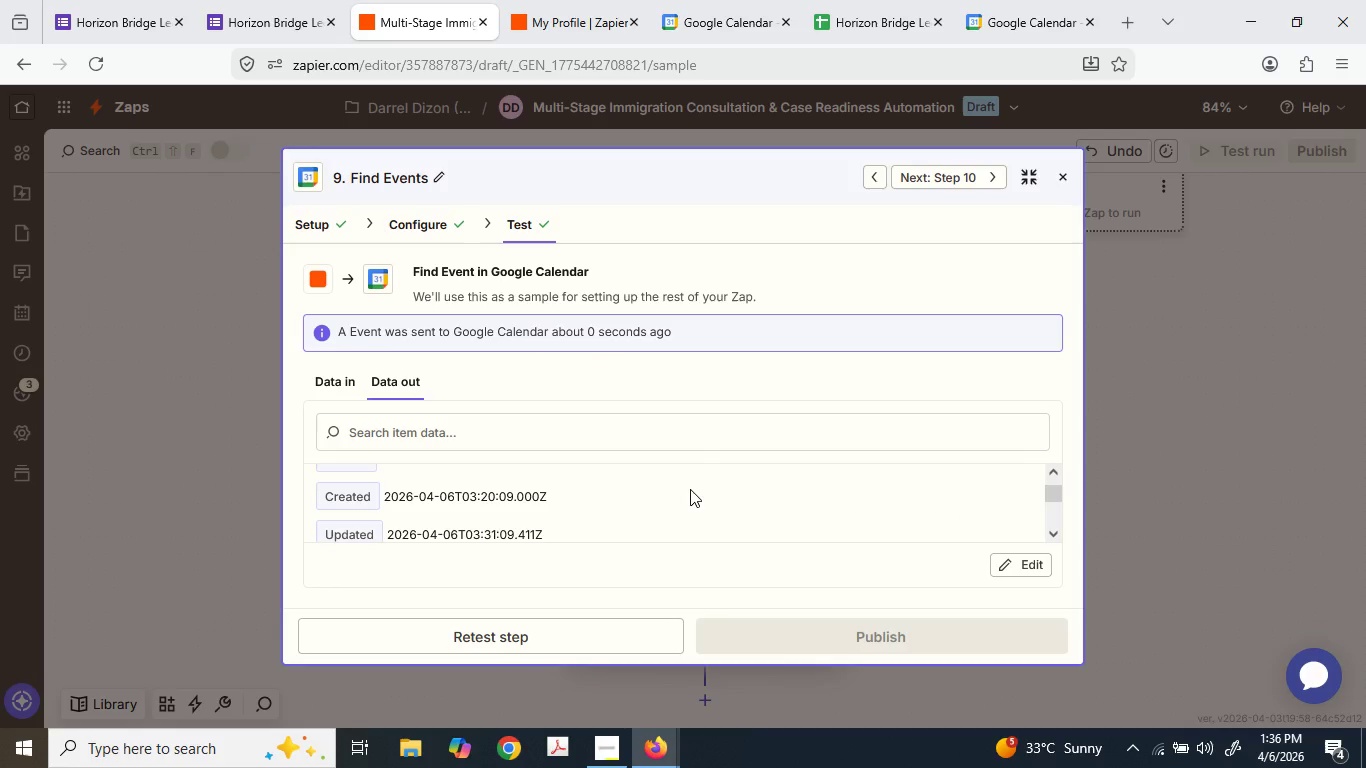 
scroll: coordinate [690, 489], scroll_direction: up, amount: 4.0
 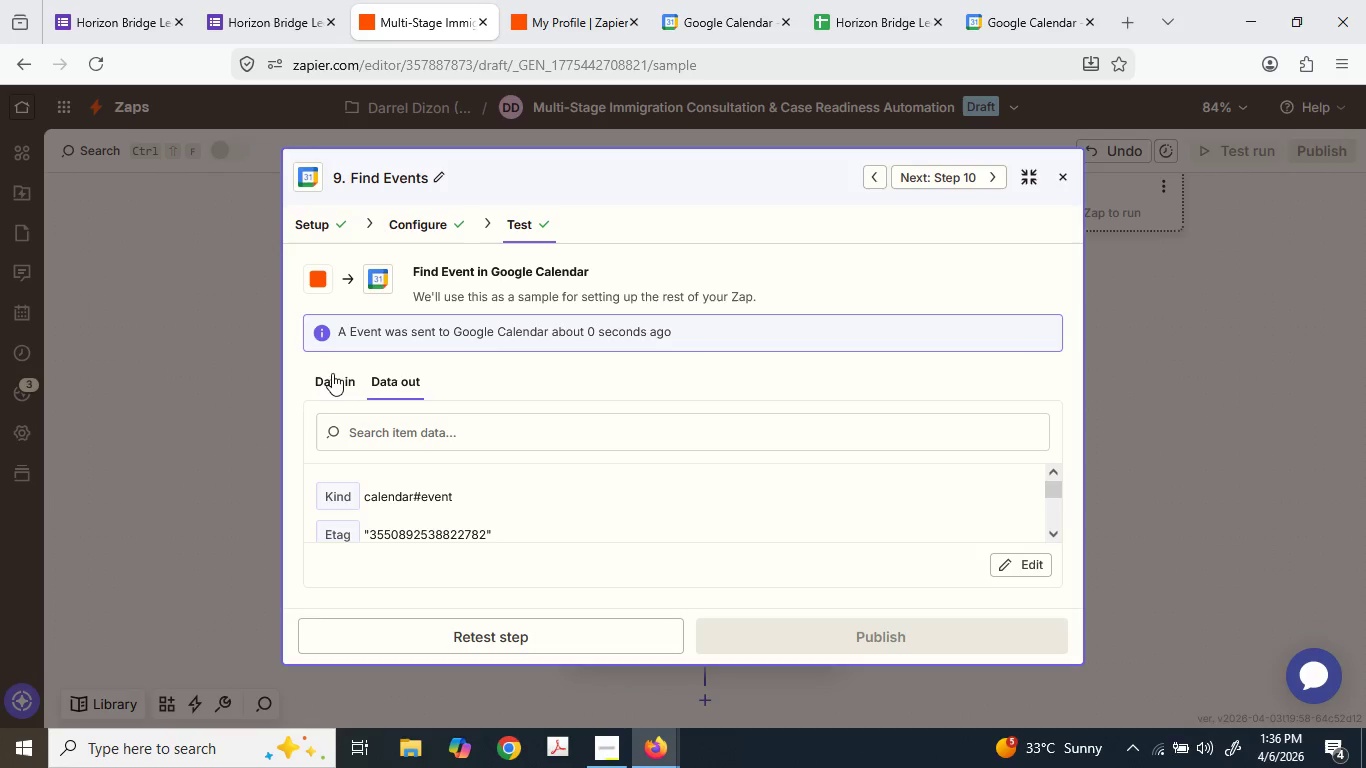 
left_click([324, 373])
 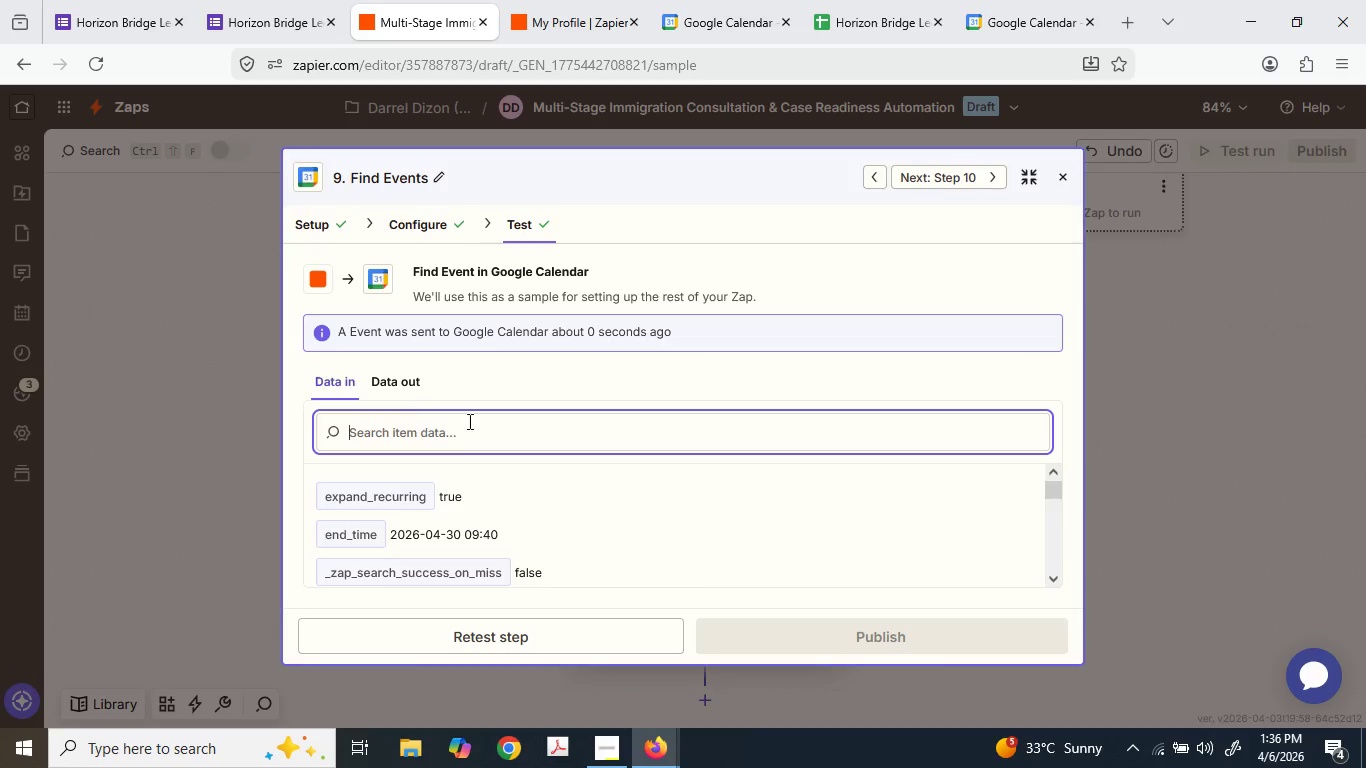 
scroll: coordinate [594, 545], scroll_direction: down, amount: 2.0
 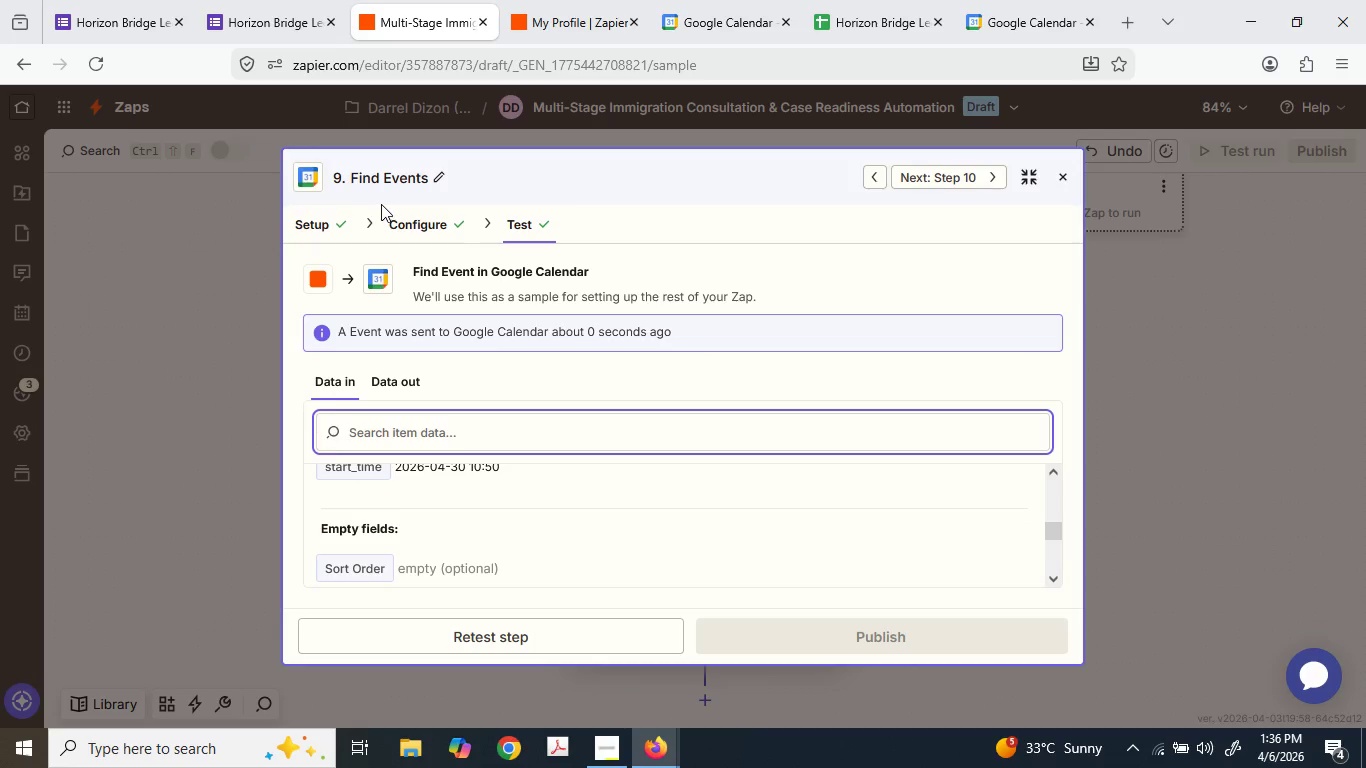 
left_click_drag(start_coordinate=[399, 221], to_coordinate=[406, 221])
 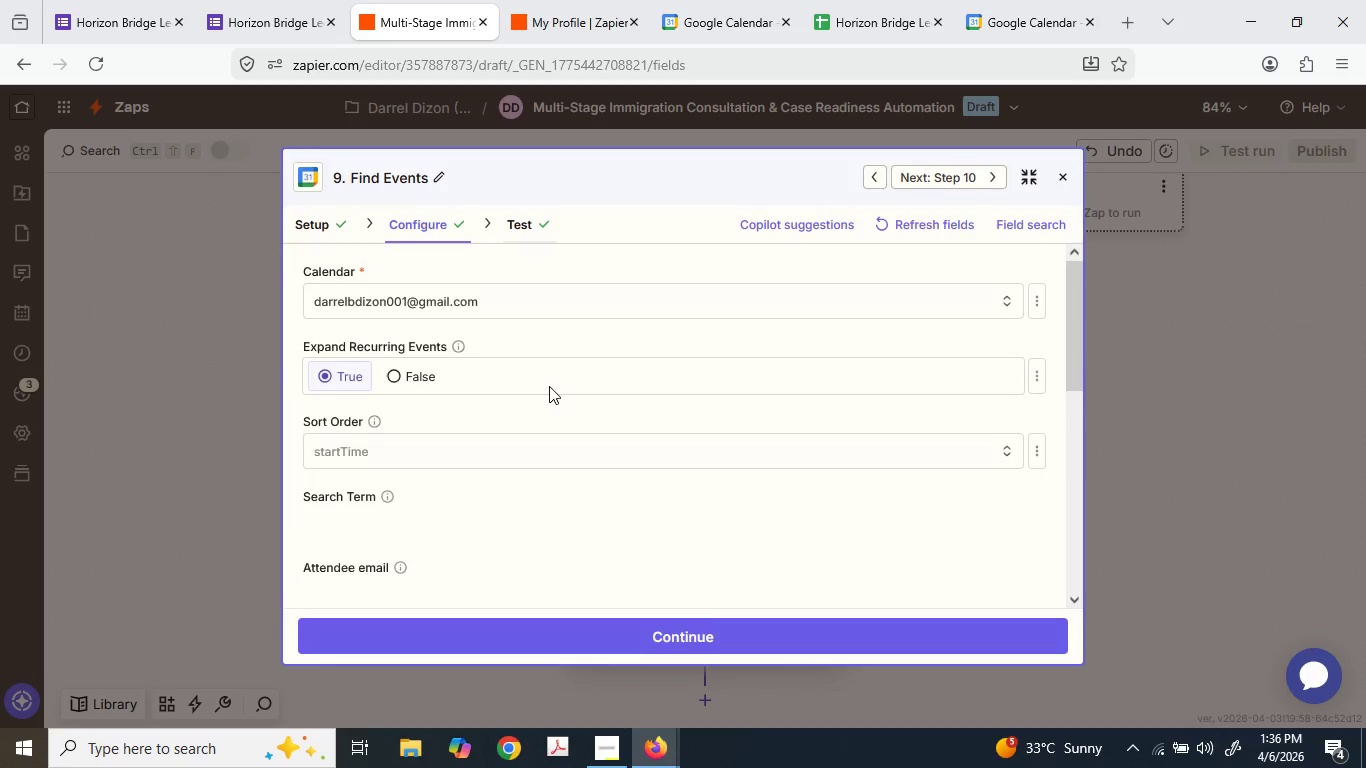 
scroll: coordinate [552, 392], scroll_direction: down, amount: 3.0
 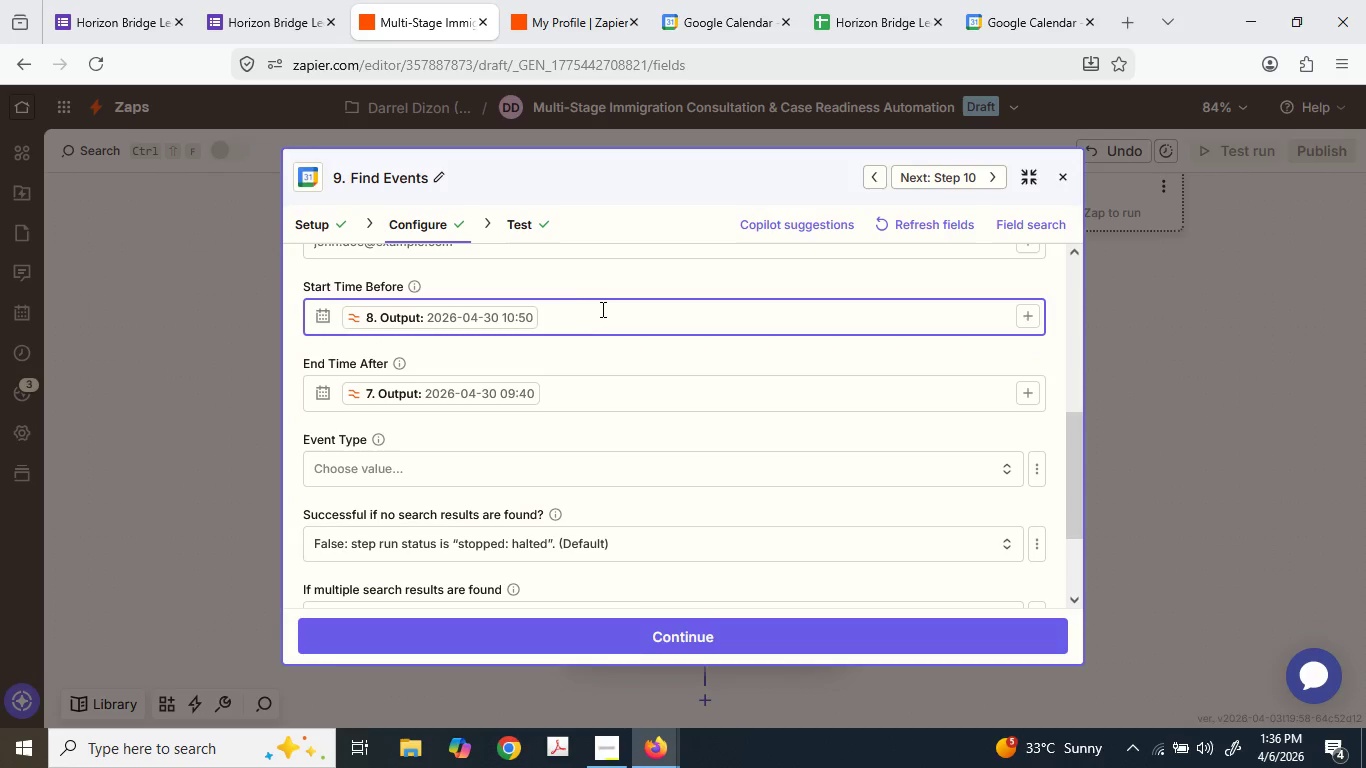 
wait(7.87)
 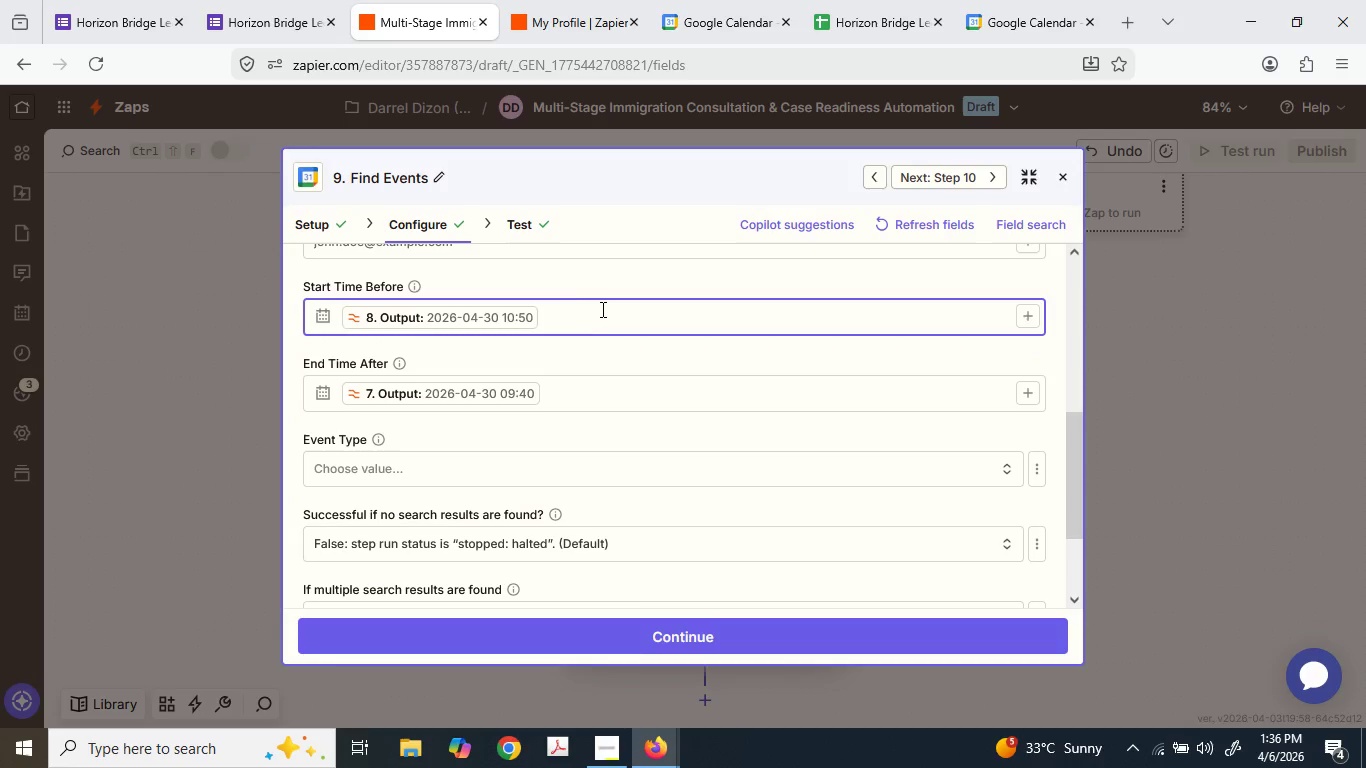 
left_click([233, 276])
 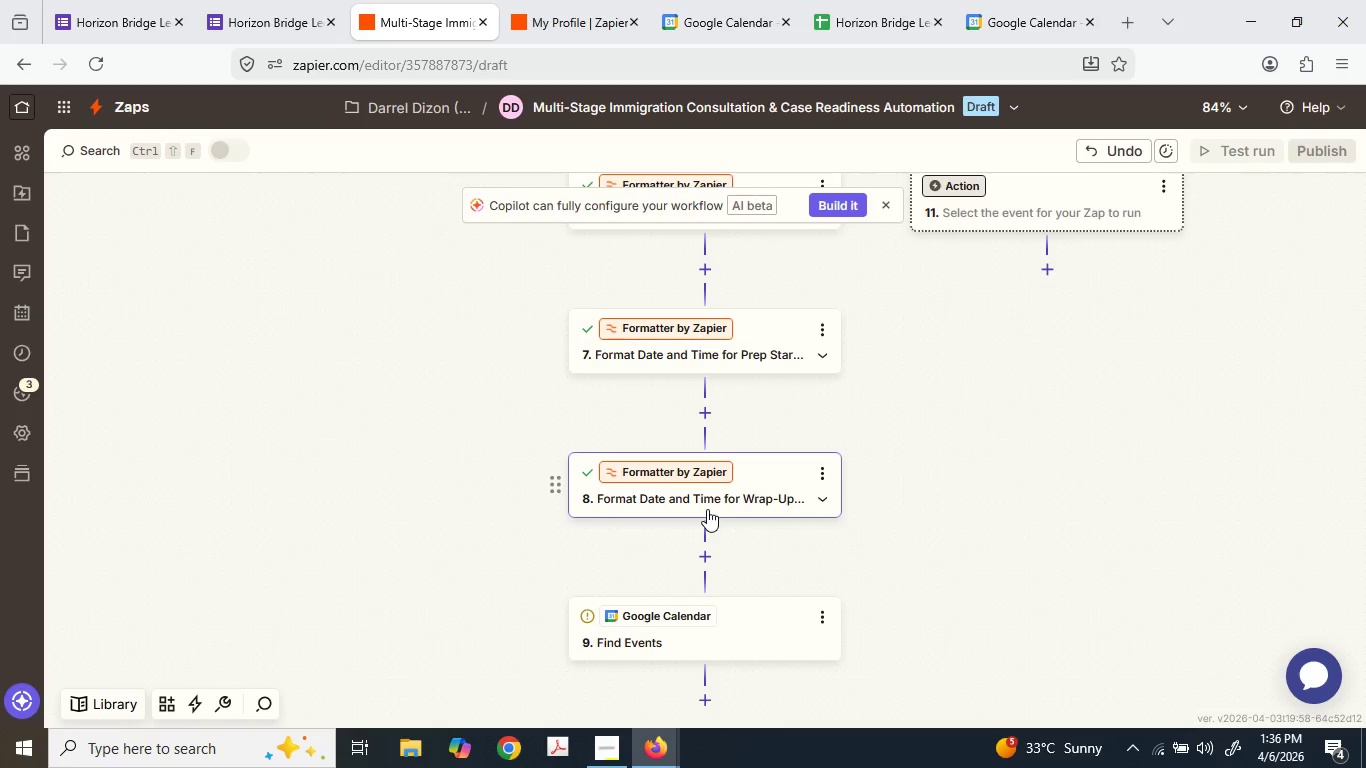 
left_click([706, 509])
 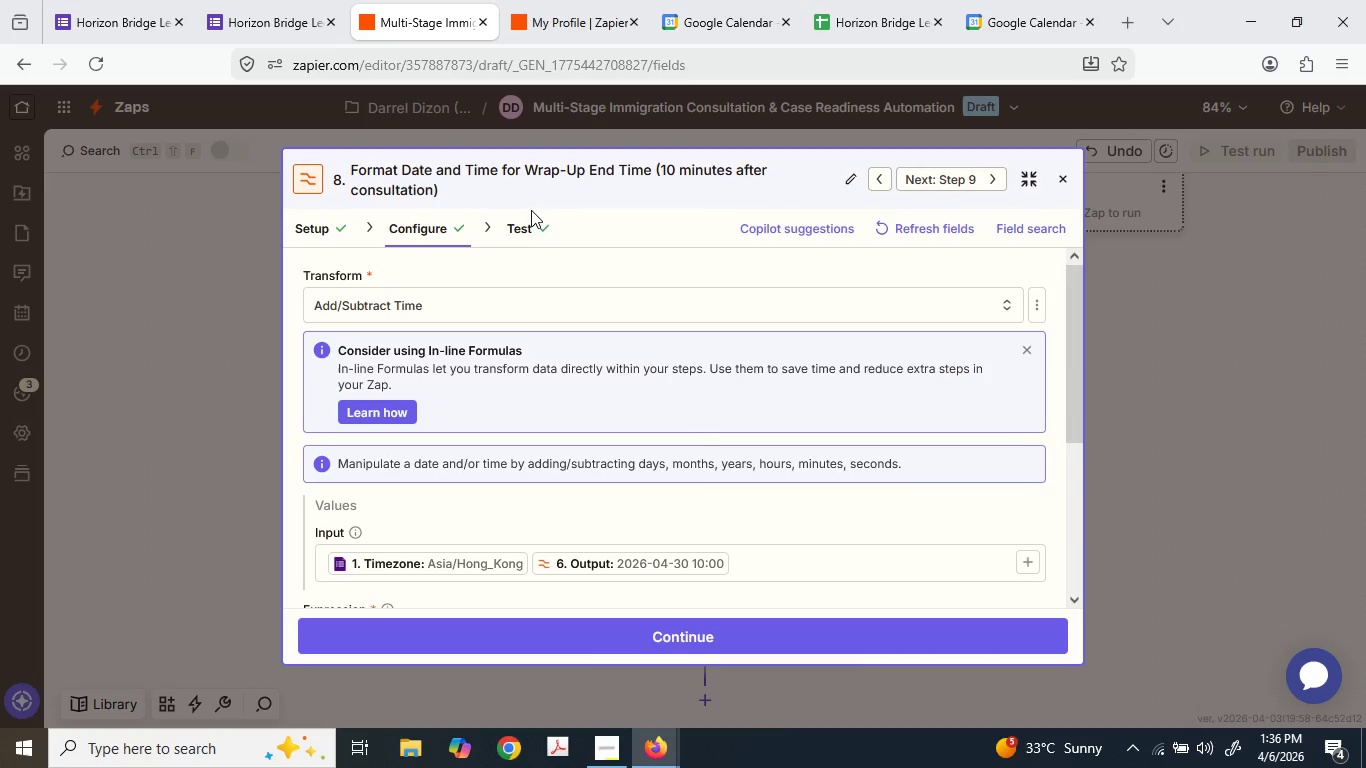 
scroll: coordinate [602, 496], scroll_direction: down, amount: 4.0
 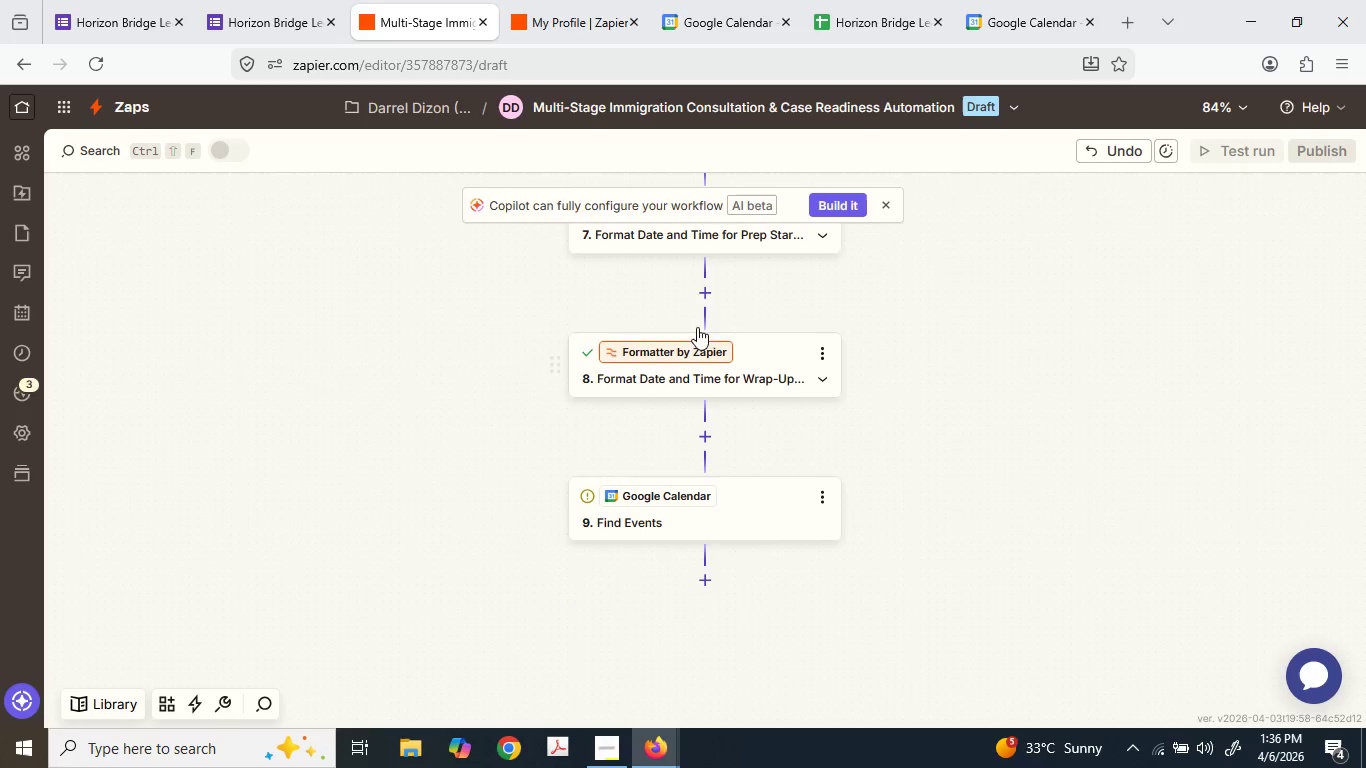 
scroll: coordinate [703, 308], scroll_direction: up, amount: 2.0
 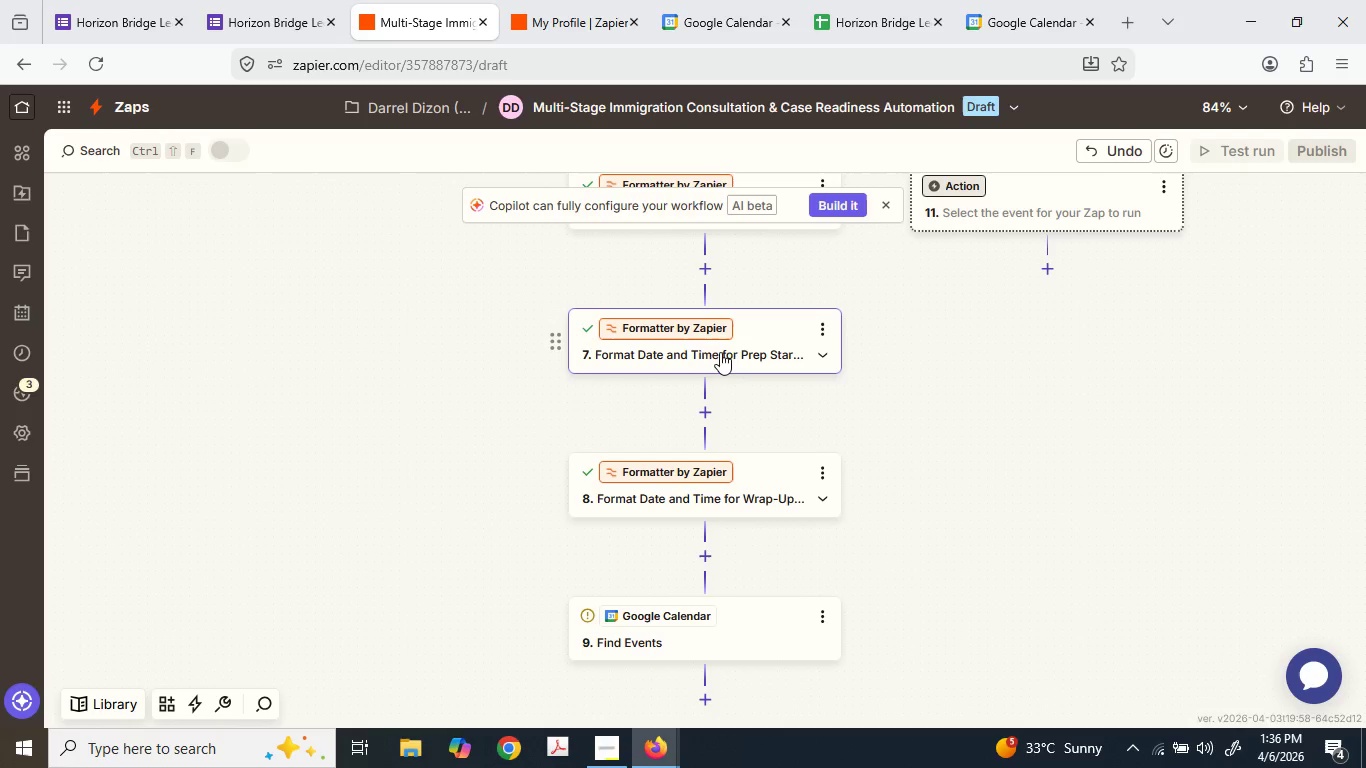 
left_click([724, 356])
 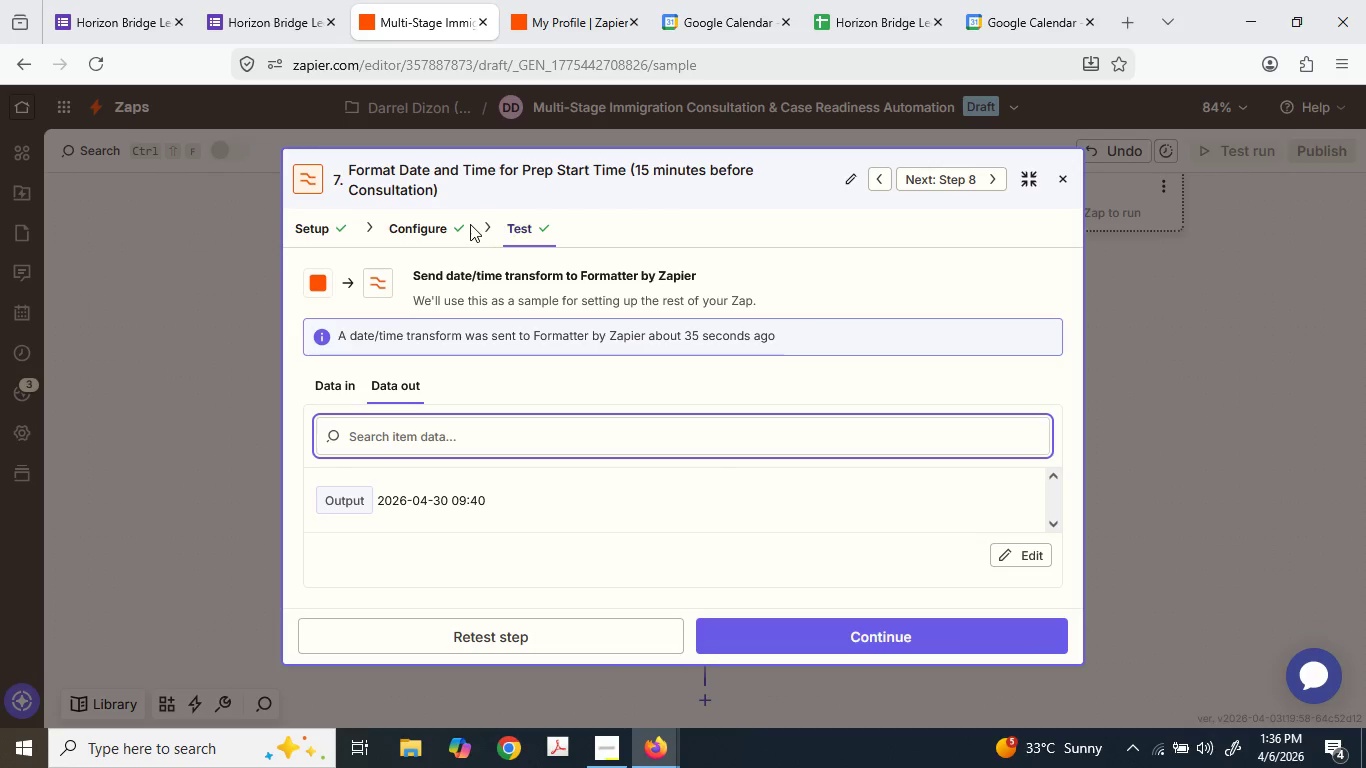 
scroll: coordinate [479, 407], scroll_direction: down, amount: 2.0
 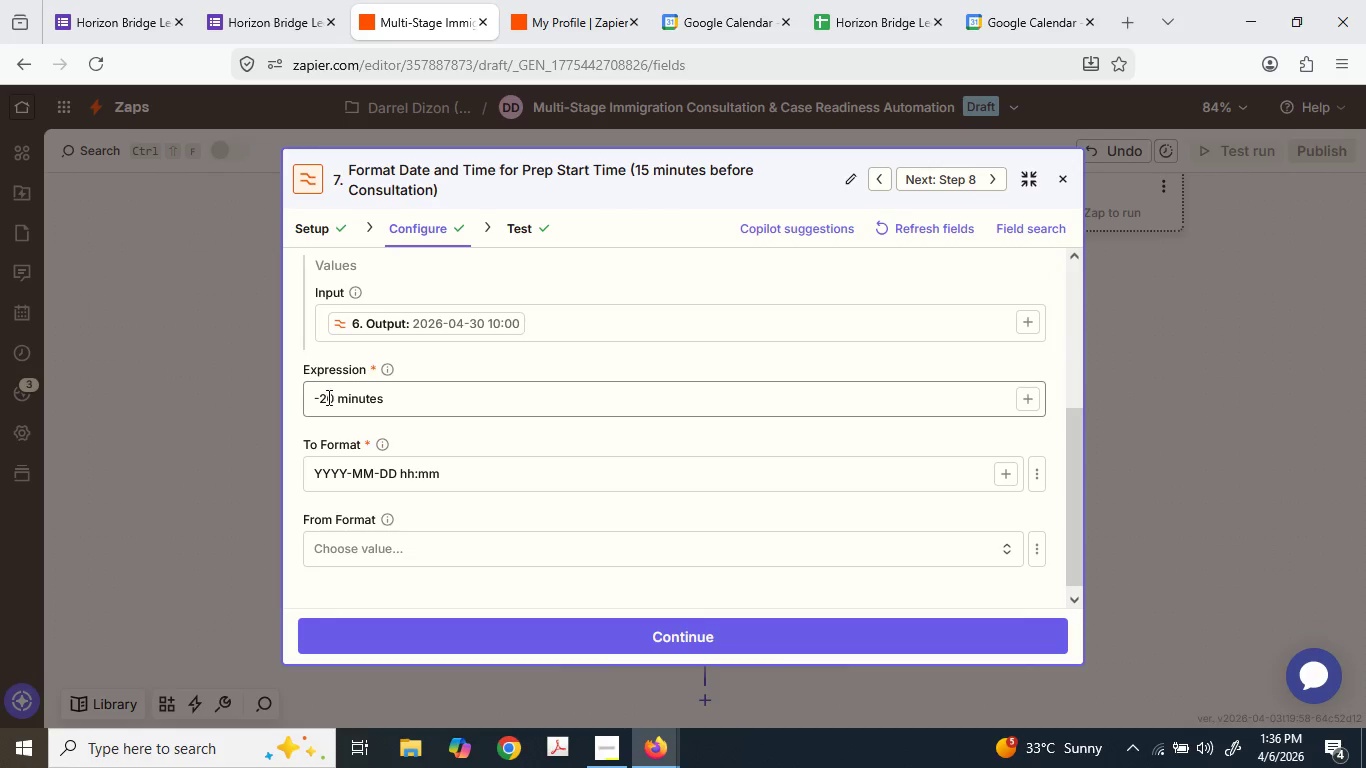 
double_click([336, 398])
 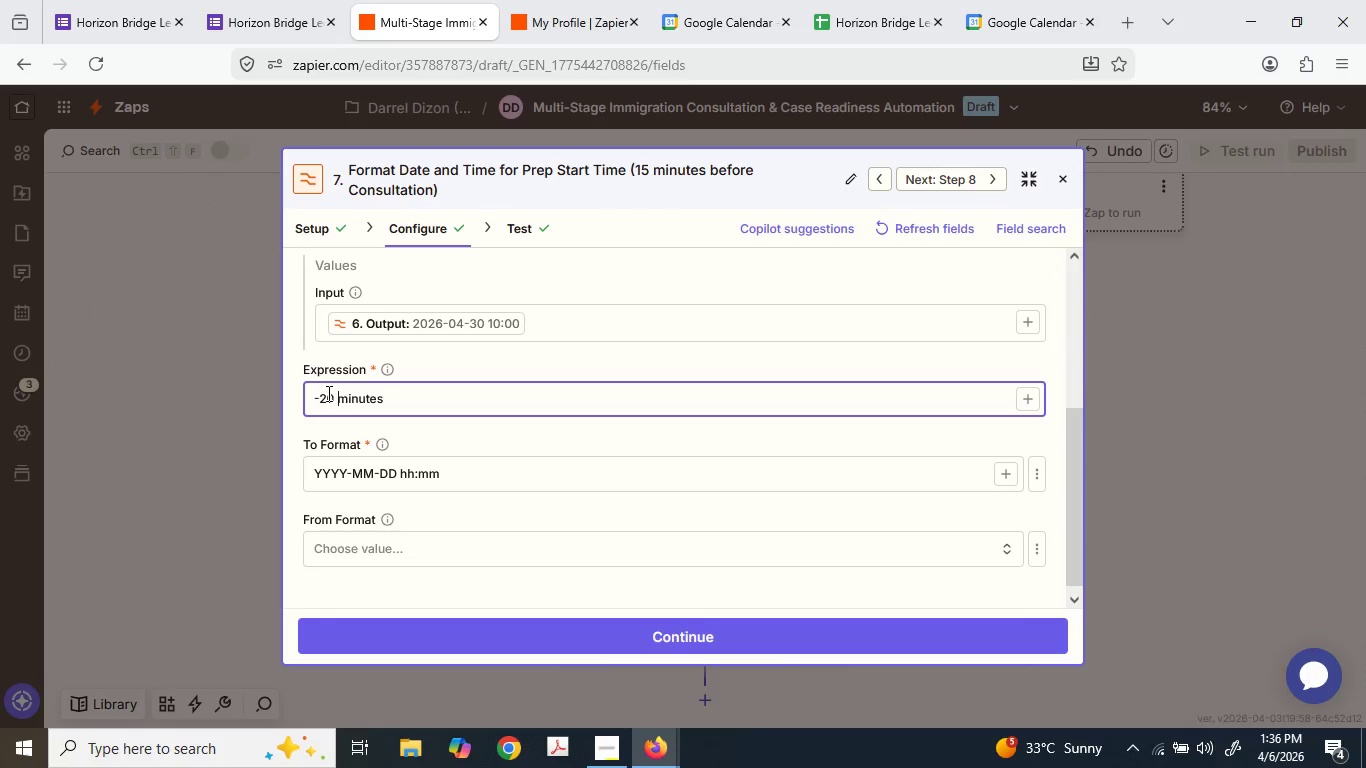 
left_click([327, 393])
 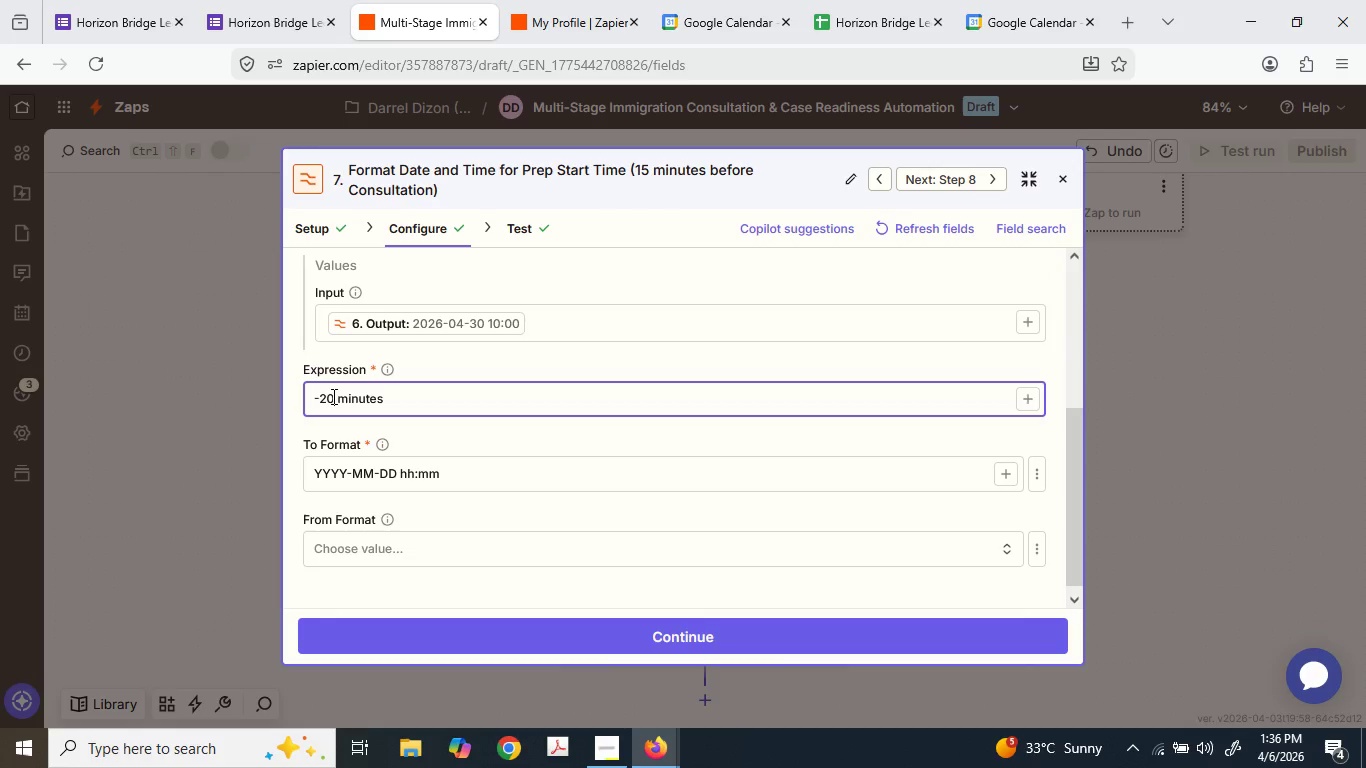 
left_click_drag(start_coordinate=[332, 396], to_coordinate=[320, 392])
 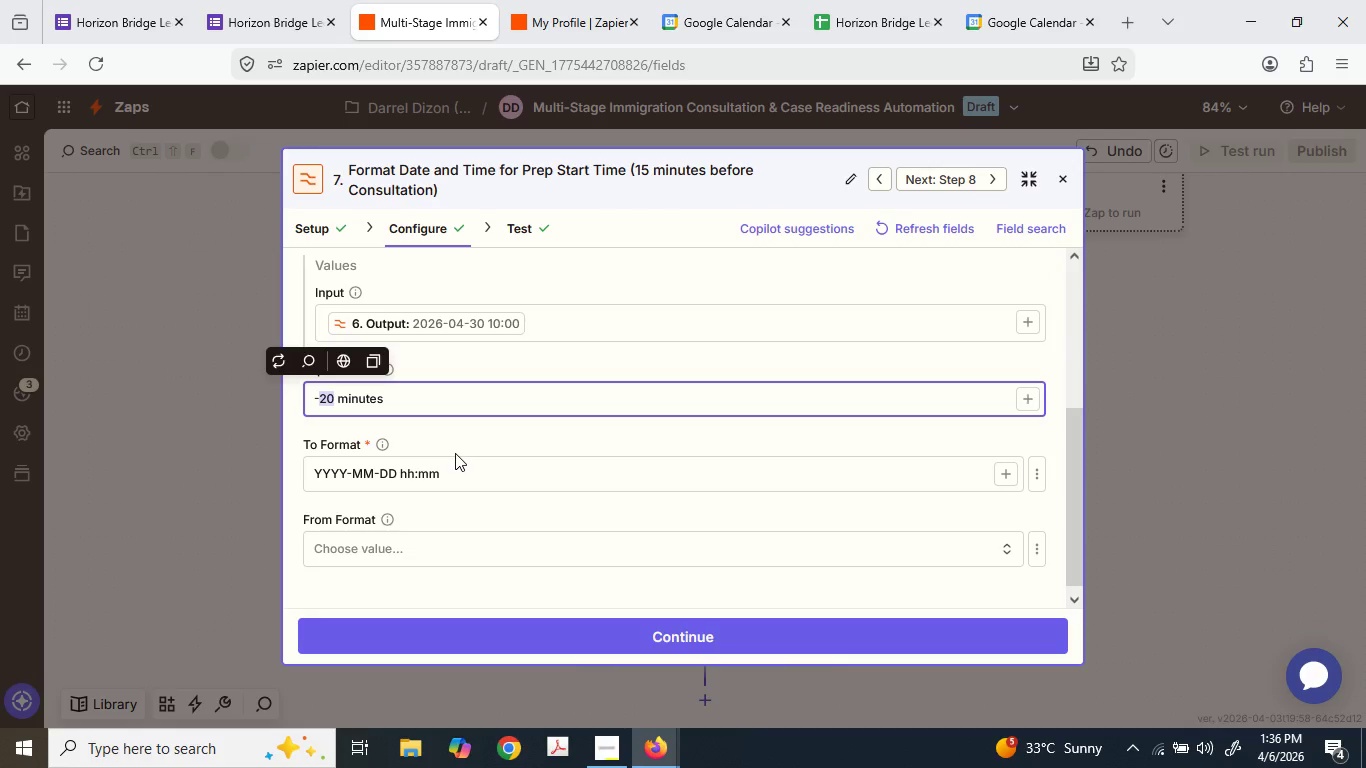 
scroll: coordinate [492, 419], scroll_direction: up, amount: 1.0
 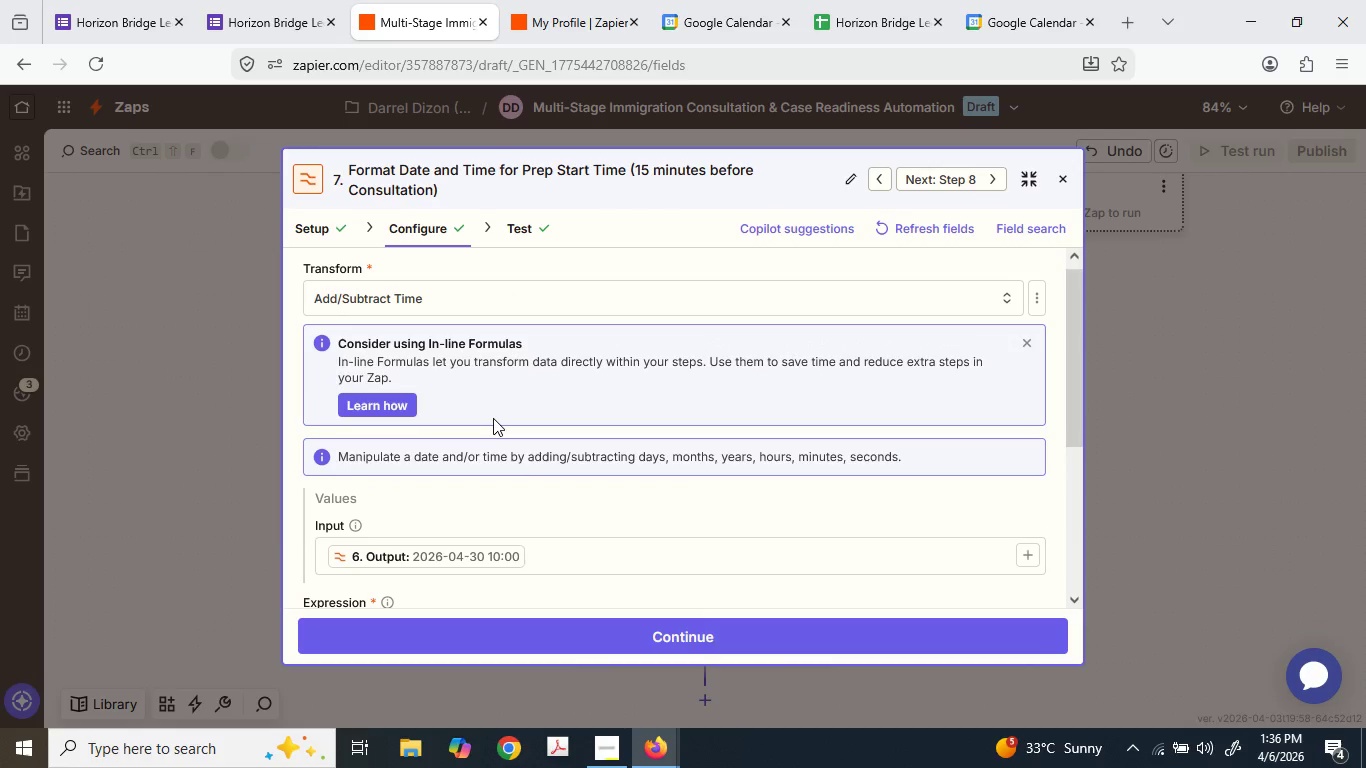 
scroll: coordinate [493, 418], scroll_direction: down, amount: 1.0
 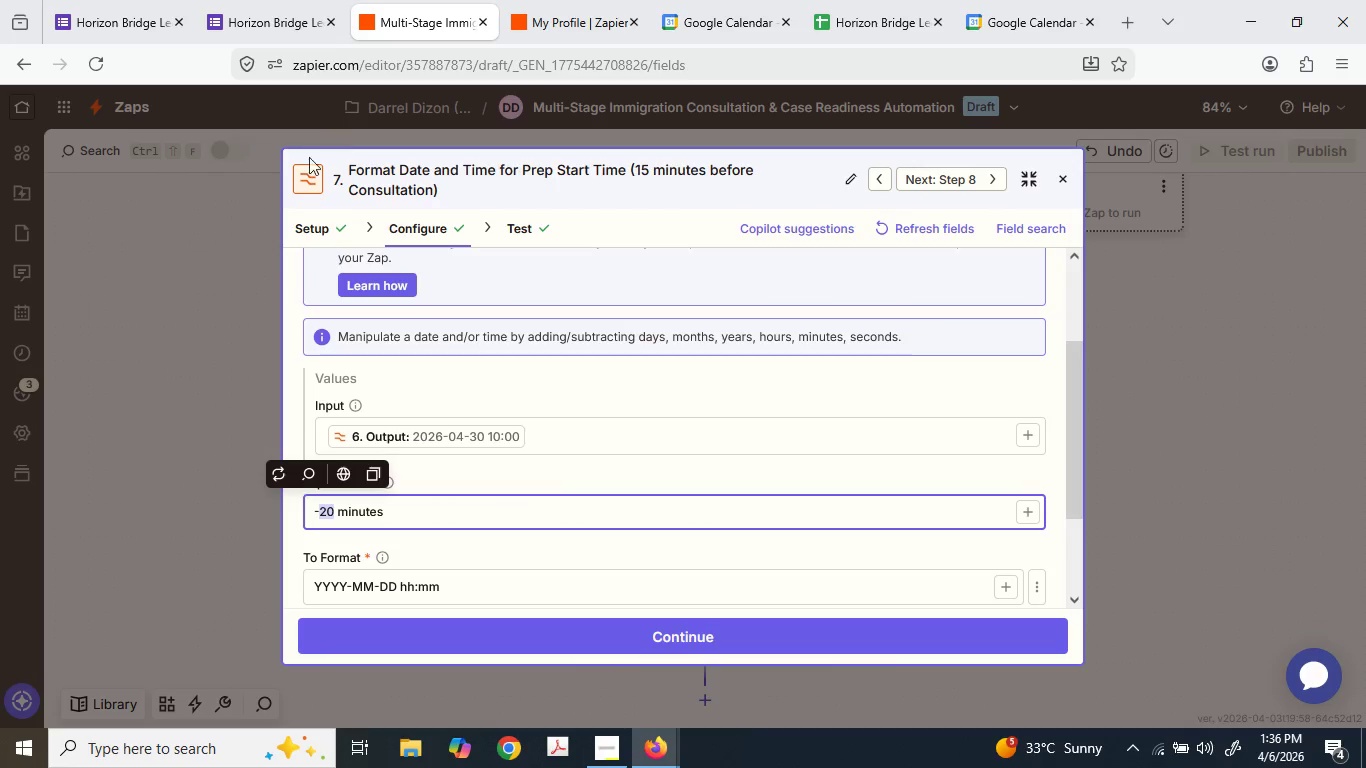 
wait(7.03)
 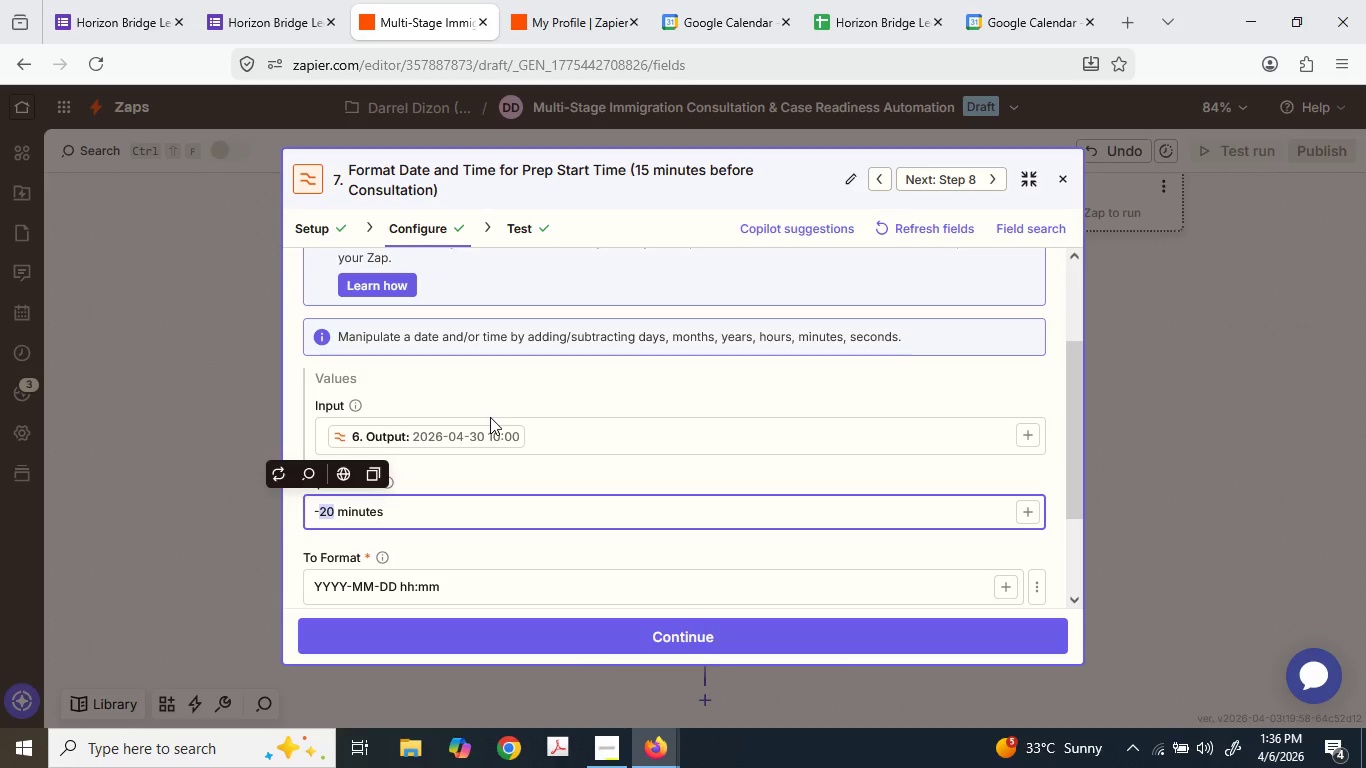 
left_click([684, 508])
 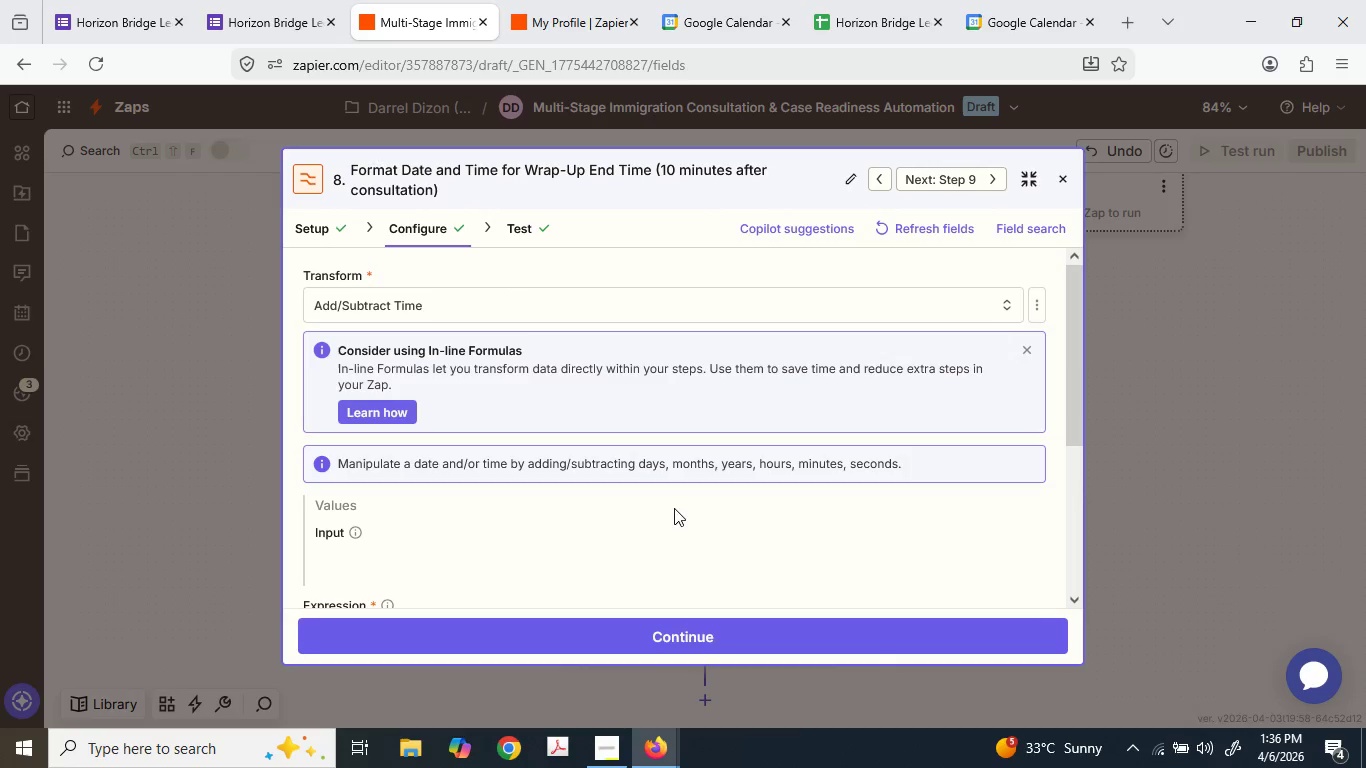 
scroll: coordinate [670, 508], scroll_direction: down, amount: 2.0
 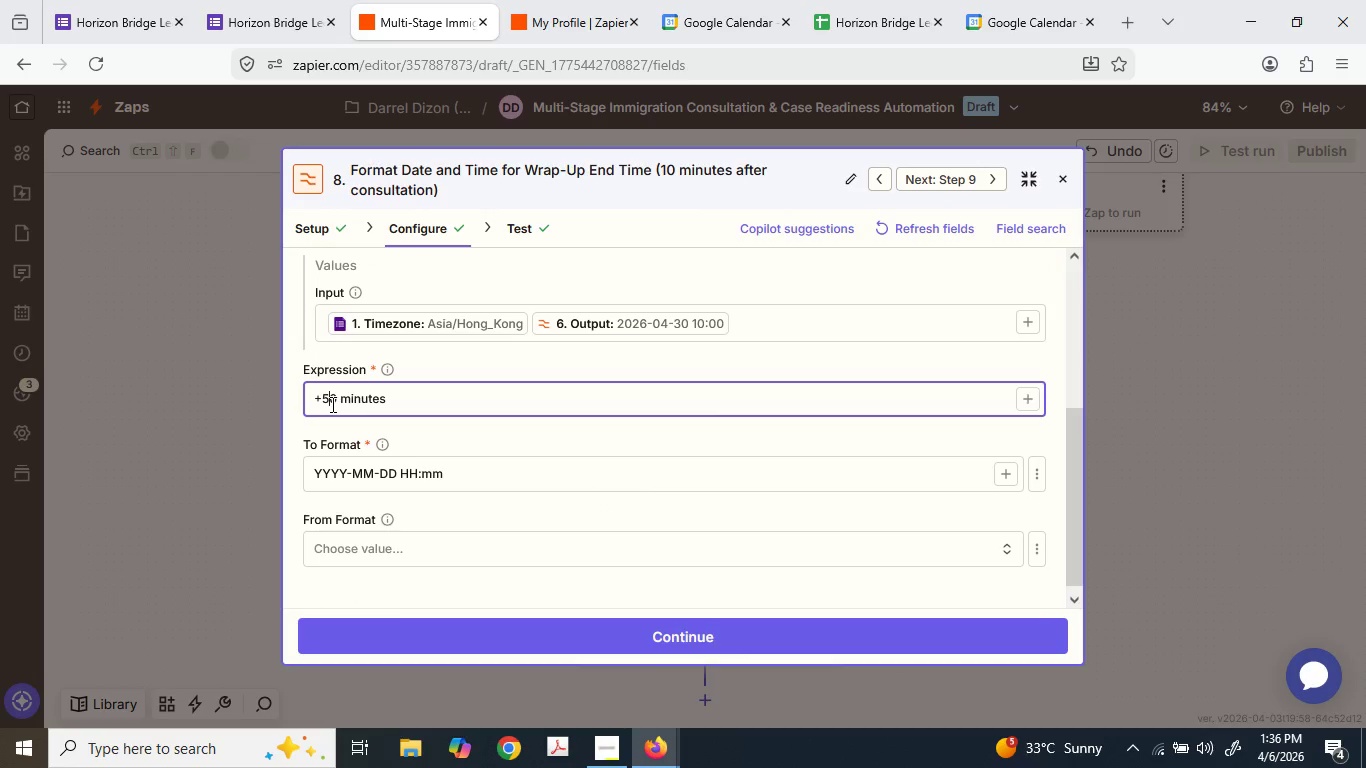 
key(Backspace)
 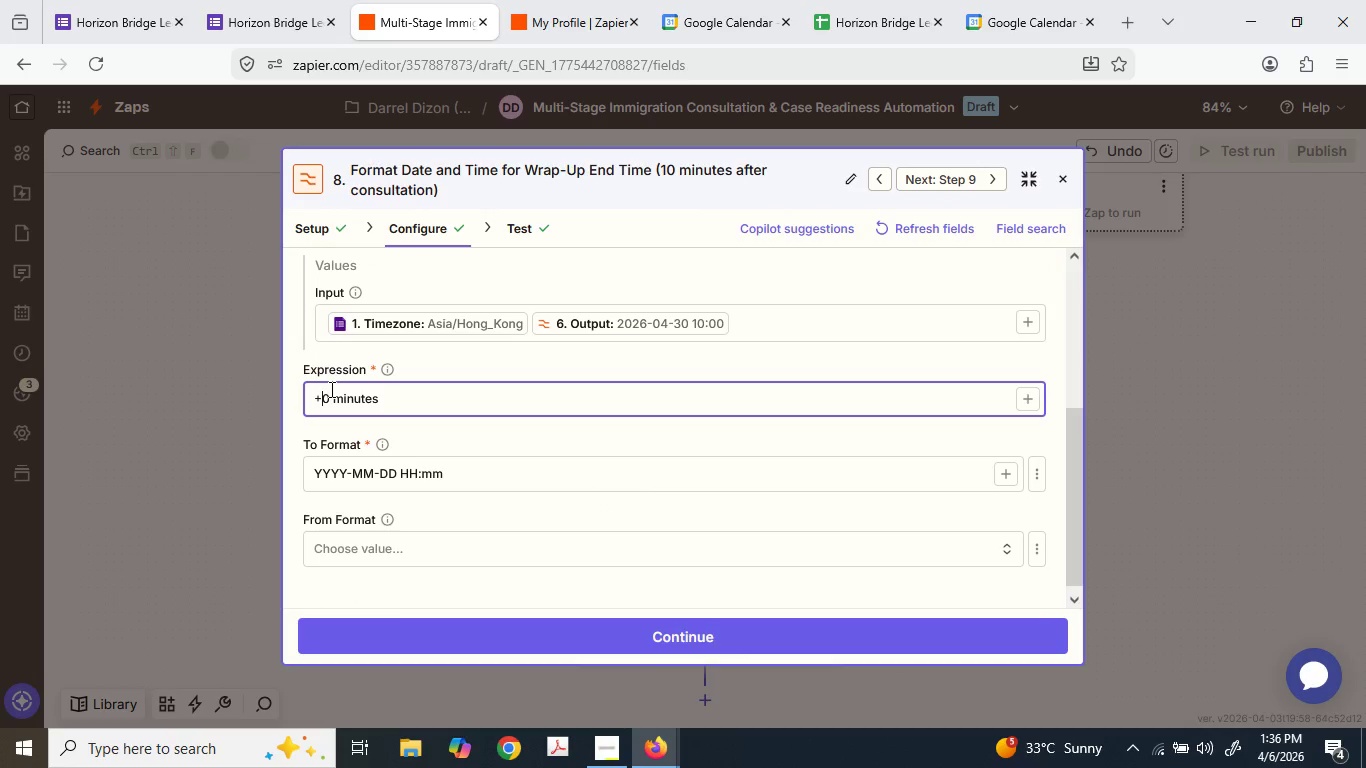 
key(Numpad3)
 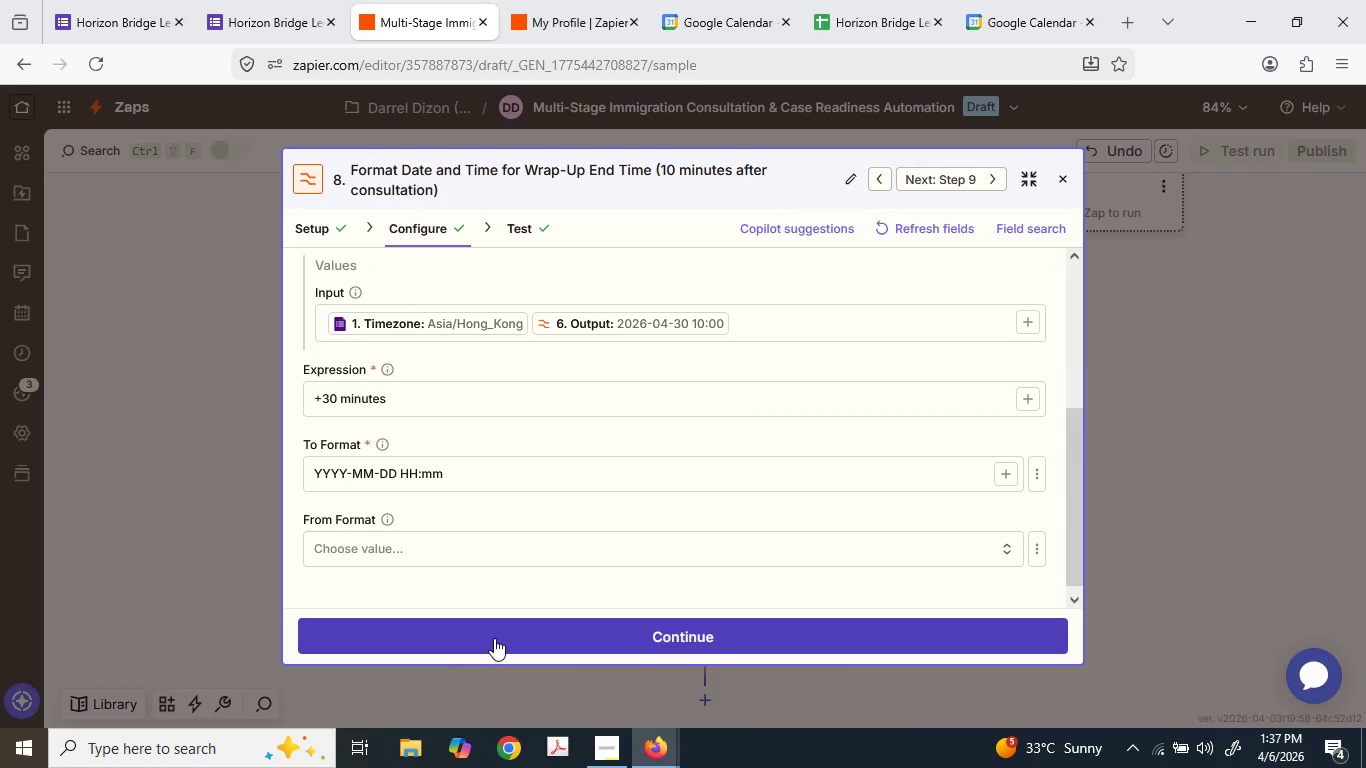 
left_click([494, 638])
 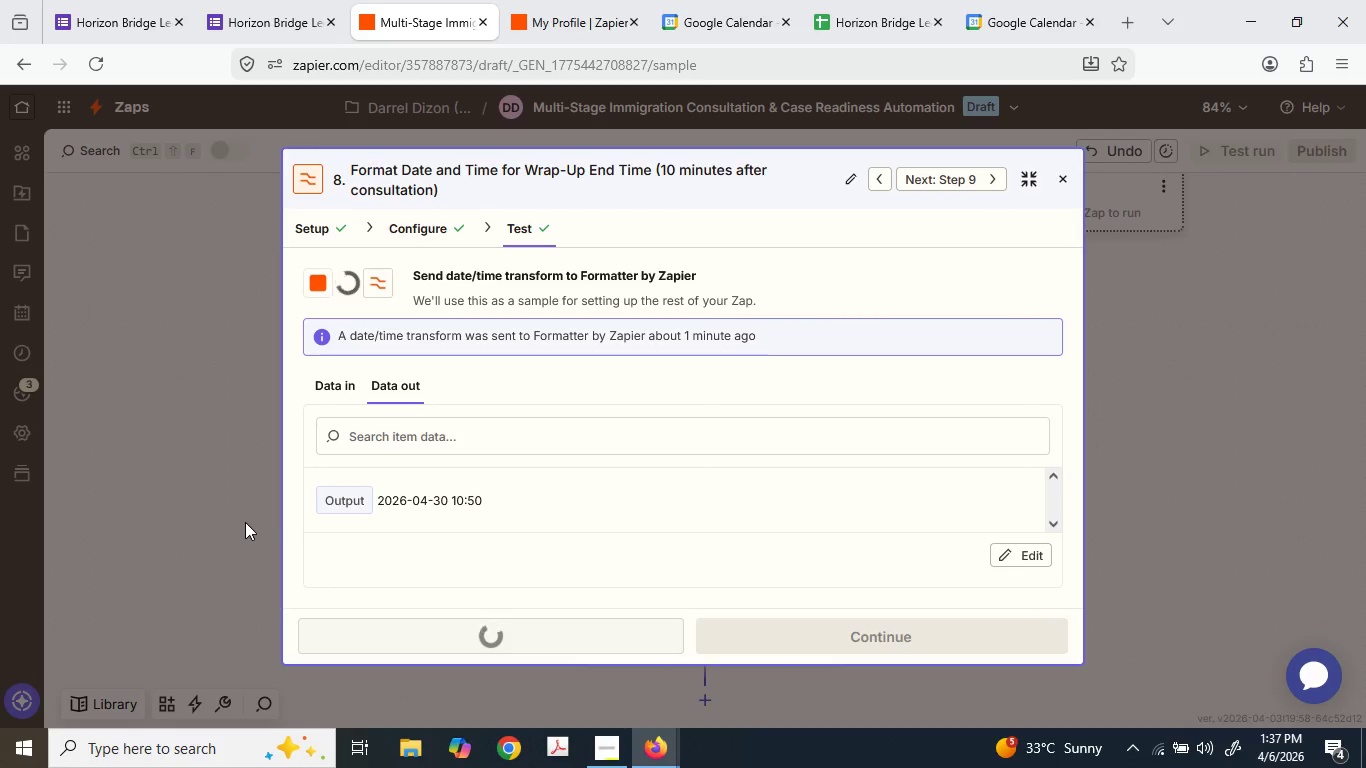 
left_click([244, 522])
 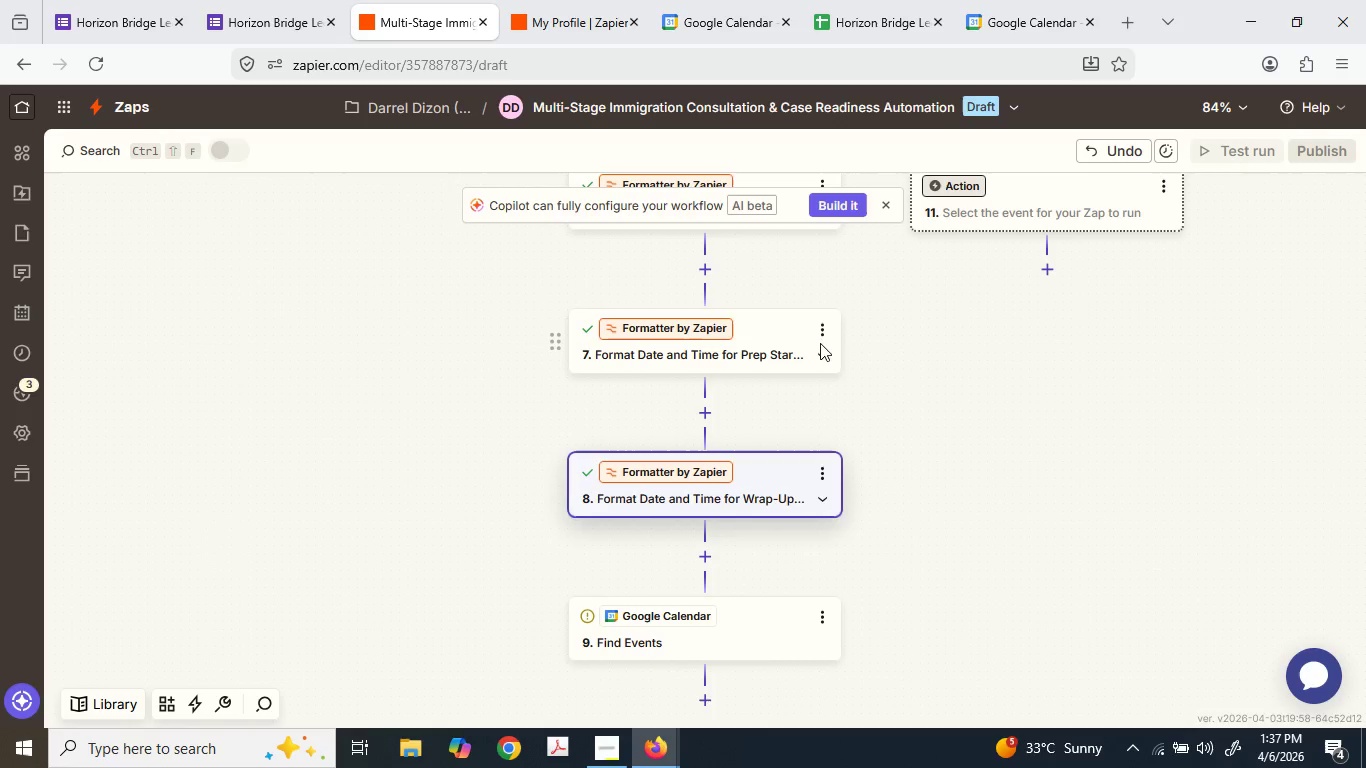 
left_click([776, 350])
 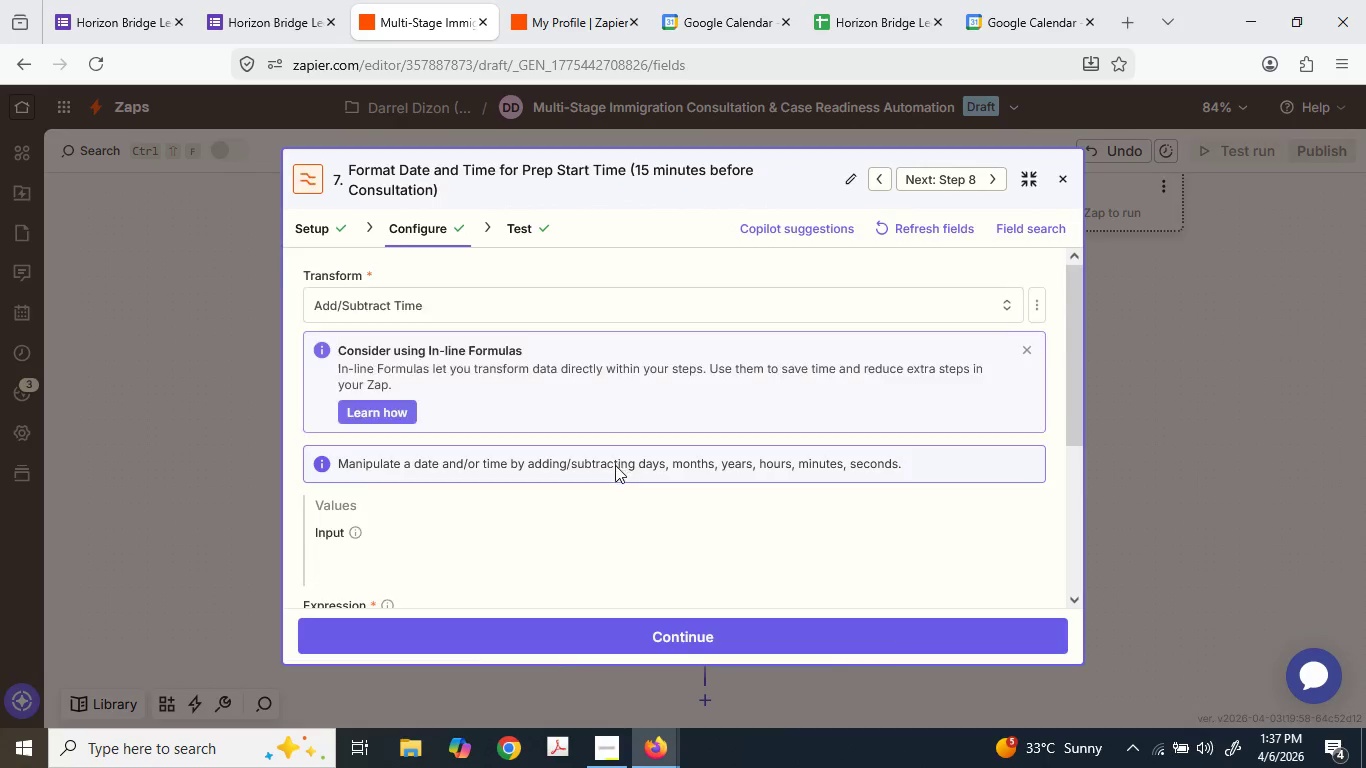 
scroll: coordinate [616, 463], scroll_direction: down, amount: 2.0
 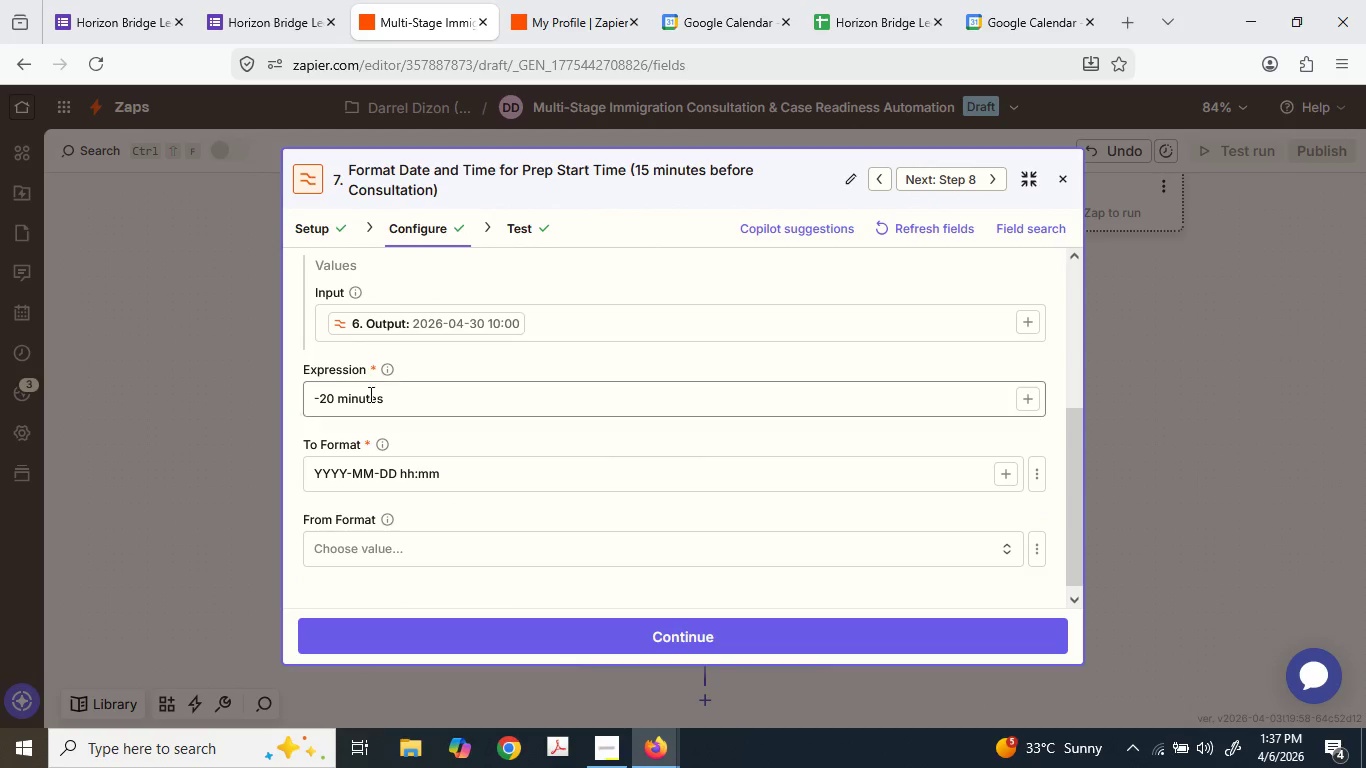 
left_click([353, 395])
 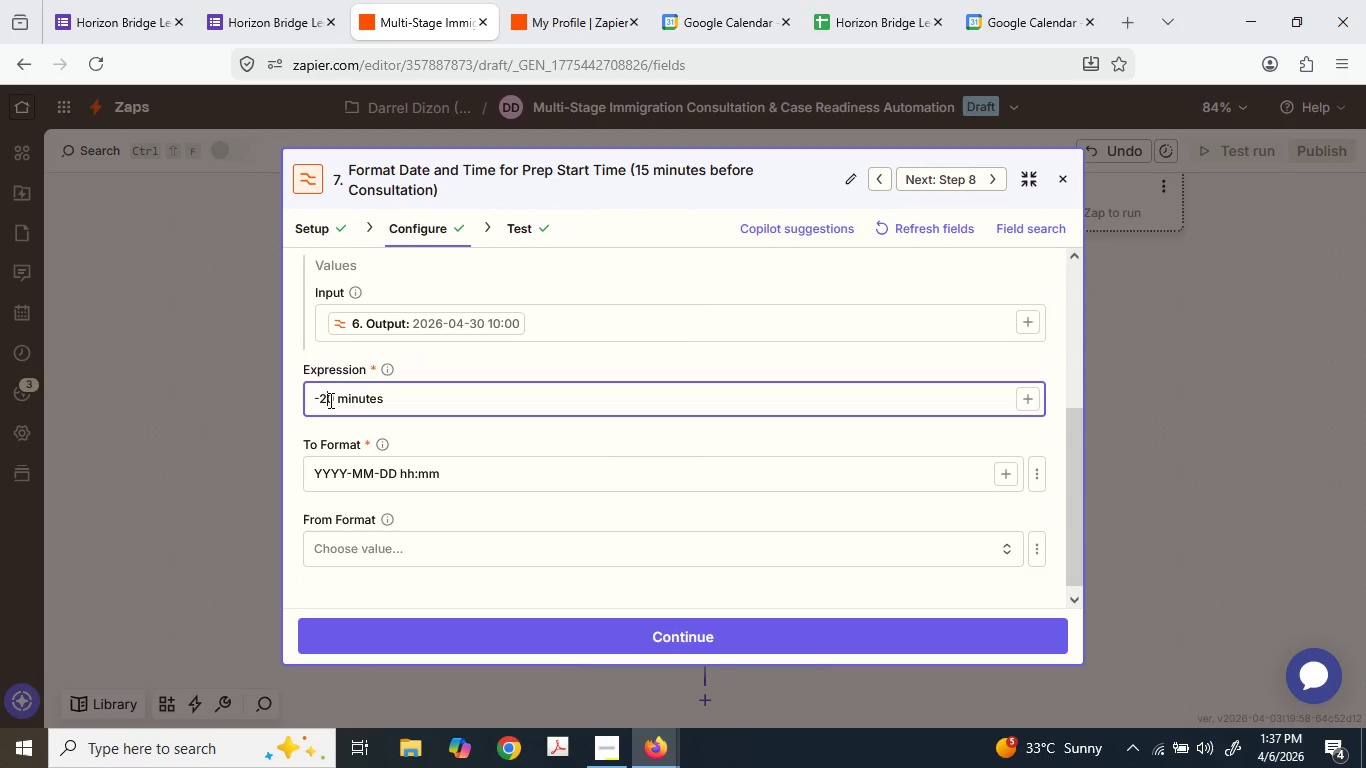 
left_click_drag(start_coordinate=[331, 401], to_coordinate=[321, 399])
 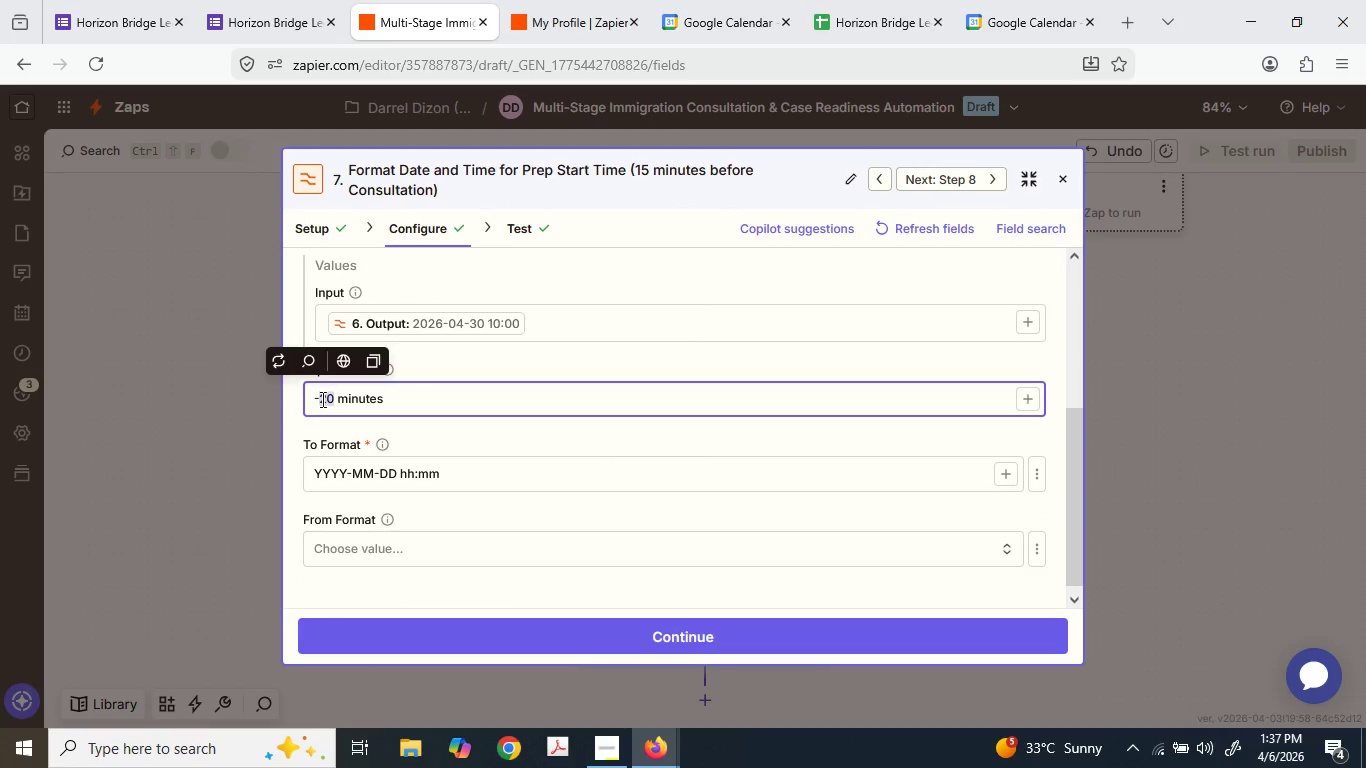 
key(Numpad5)
 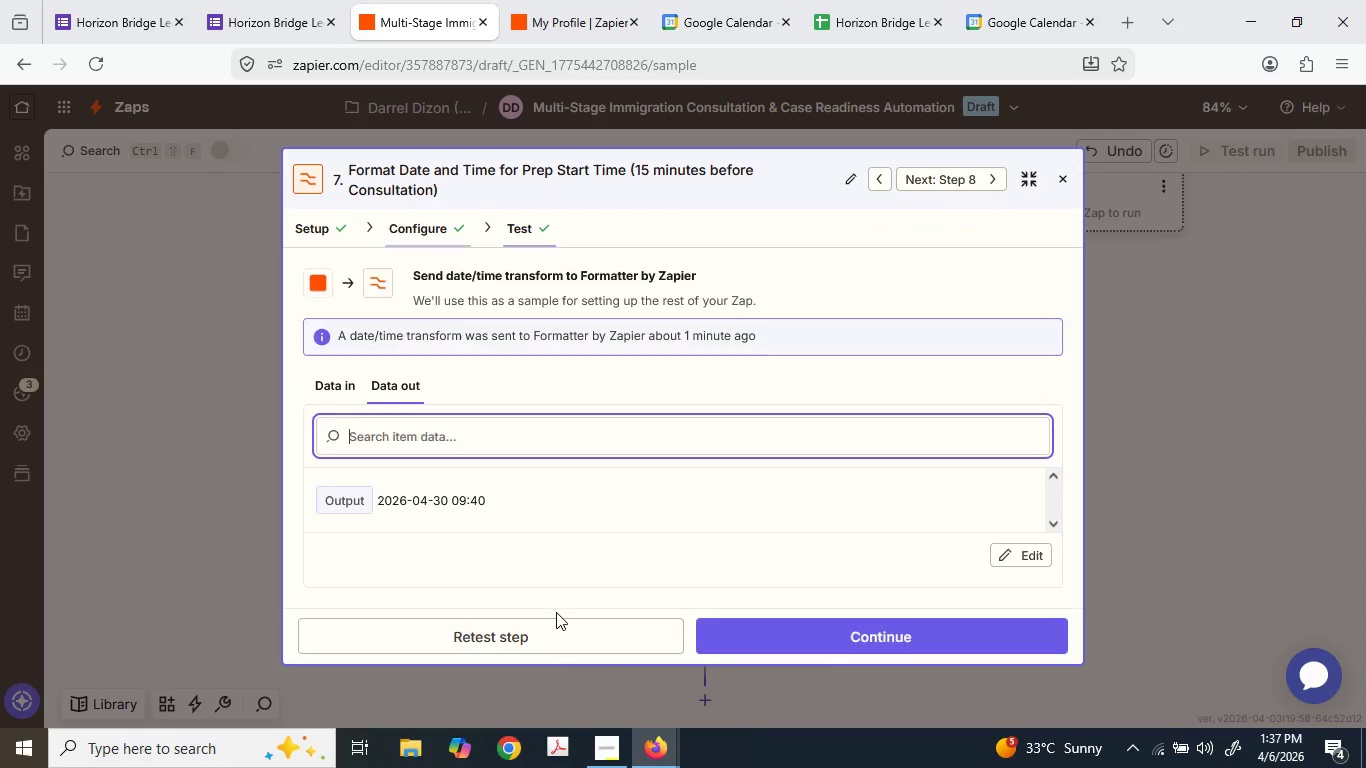 
left_click([558, 627])
 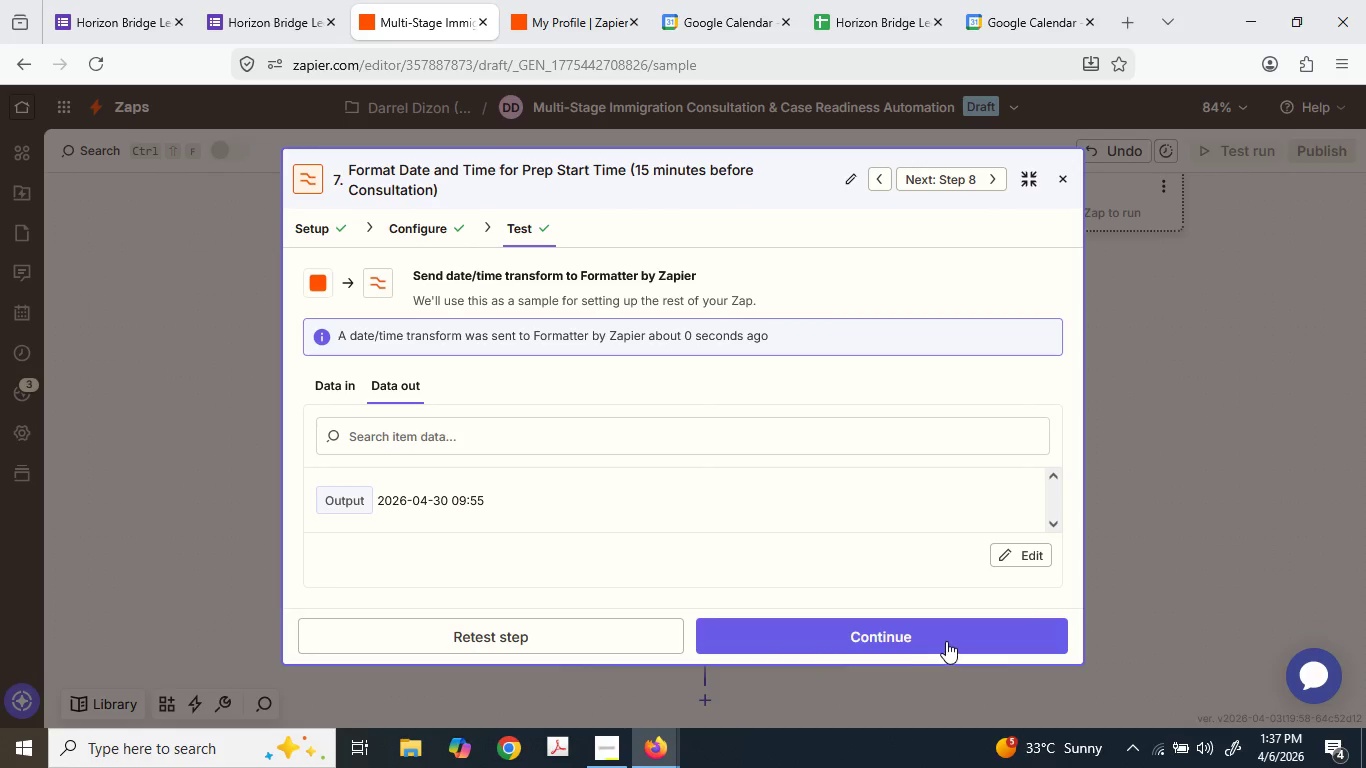 
left_click([946, 641])
 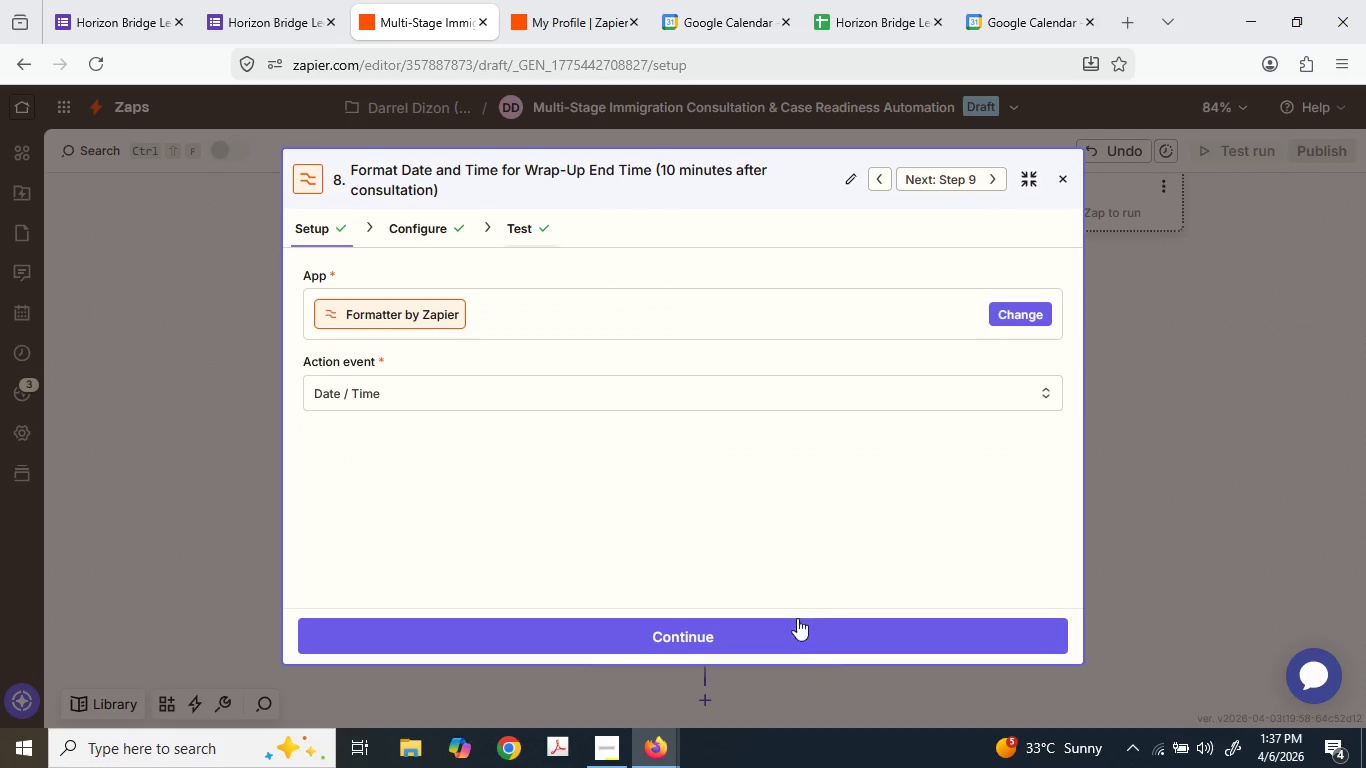 
left_click([753, 626])
 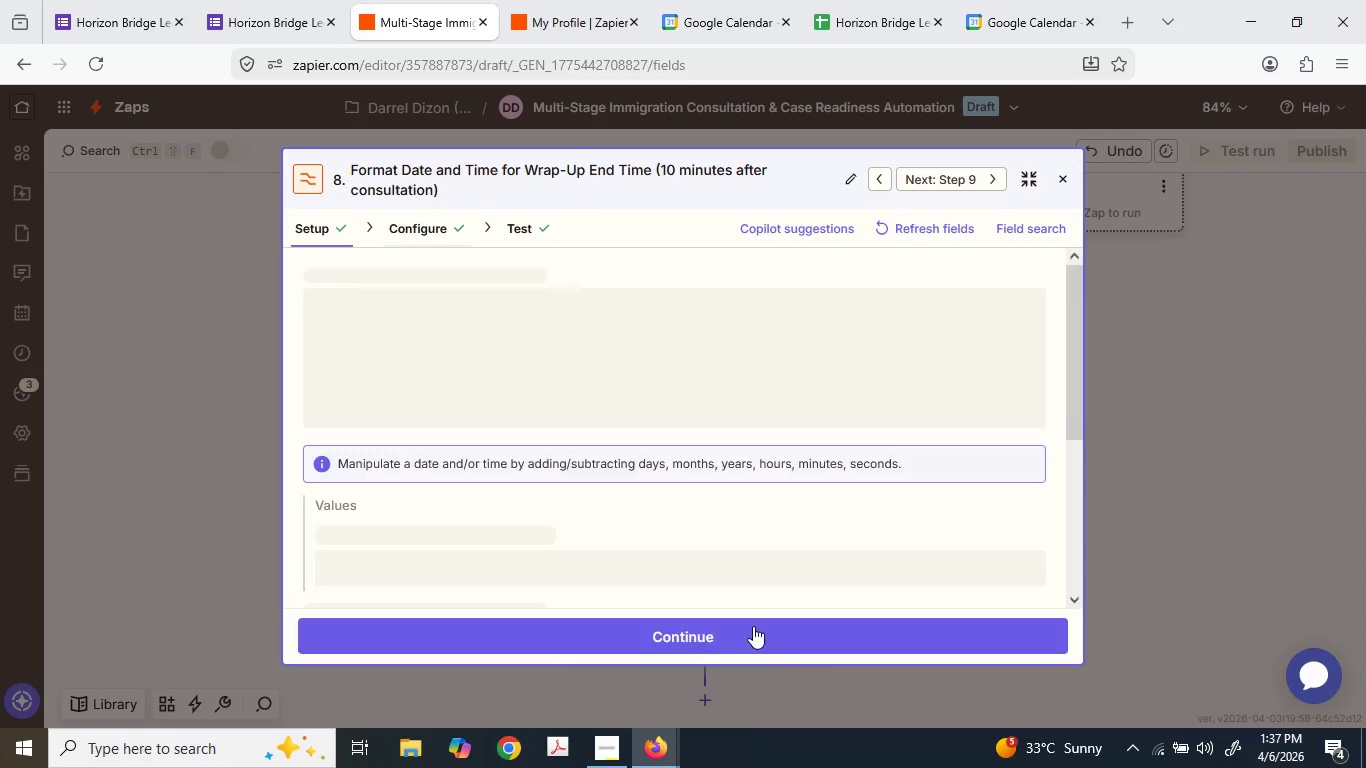 
left_click([753, 626])
 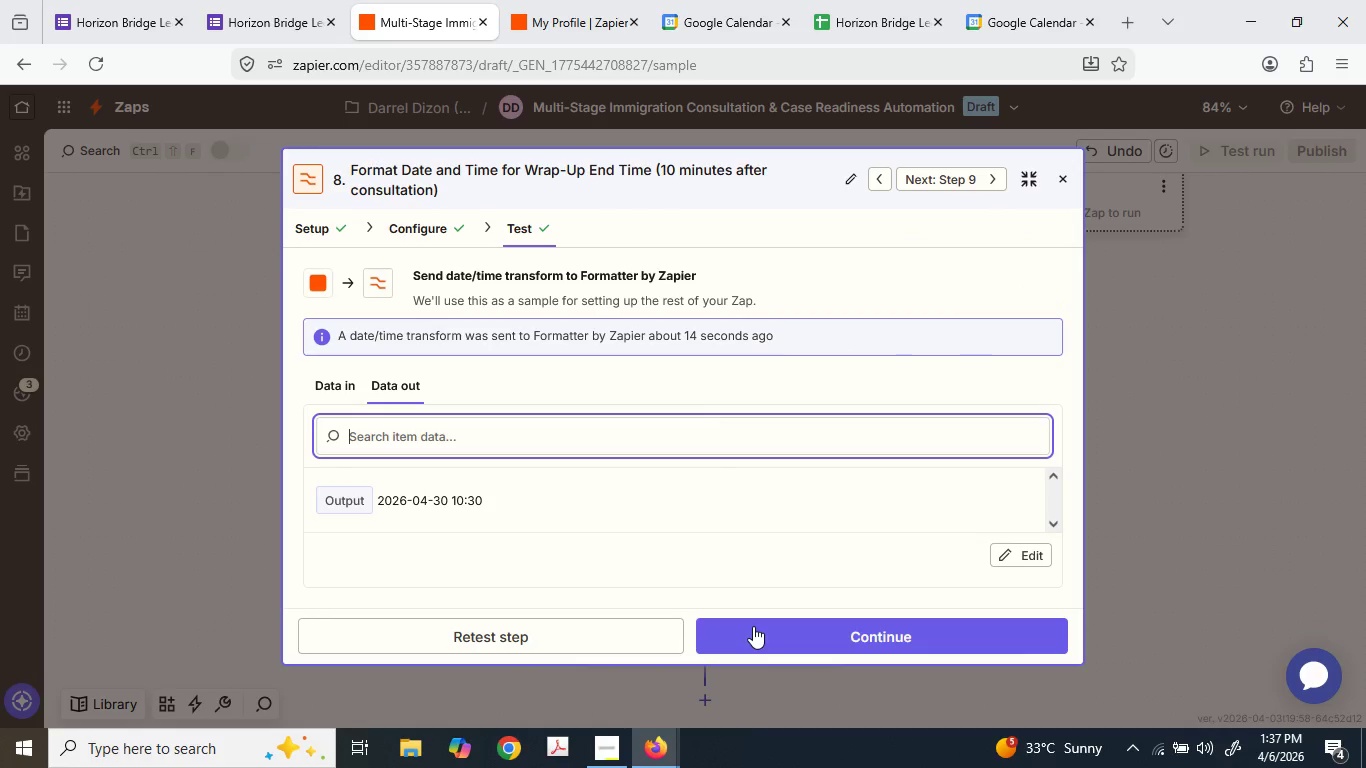 
left_click([753, 626])
 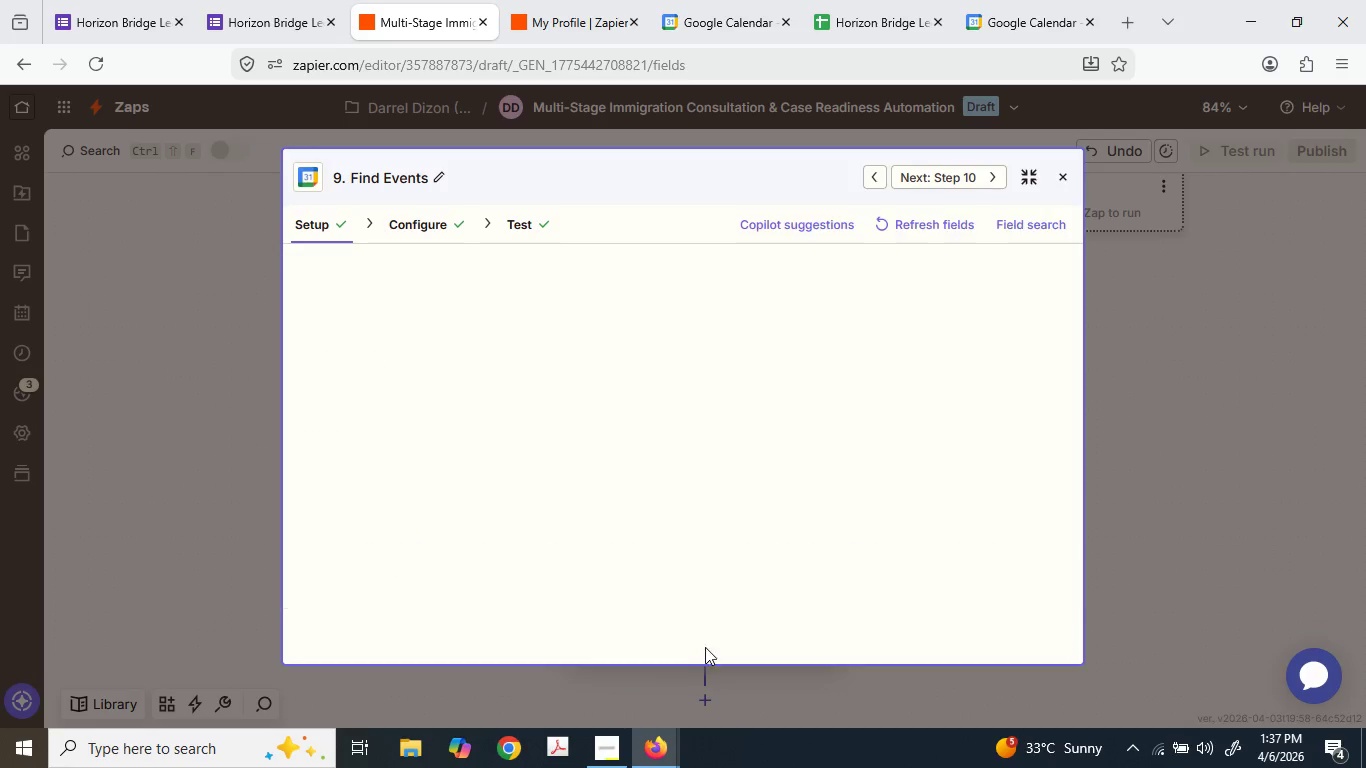 
scroll: coordinate [699, 535], scroll_direction: down, amount: 3.0
 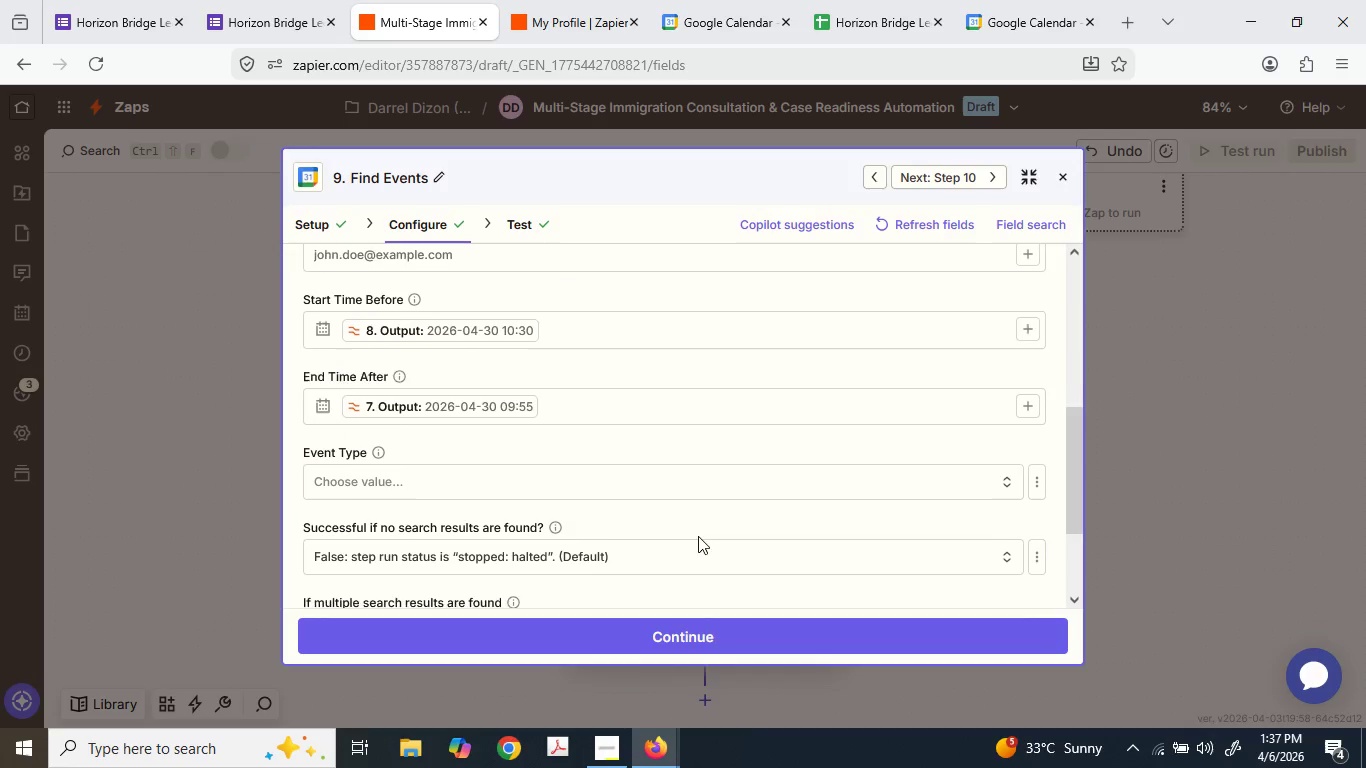 
mouse_move([510, 421])
 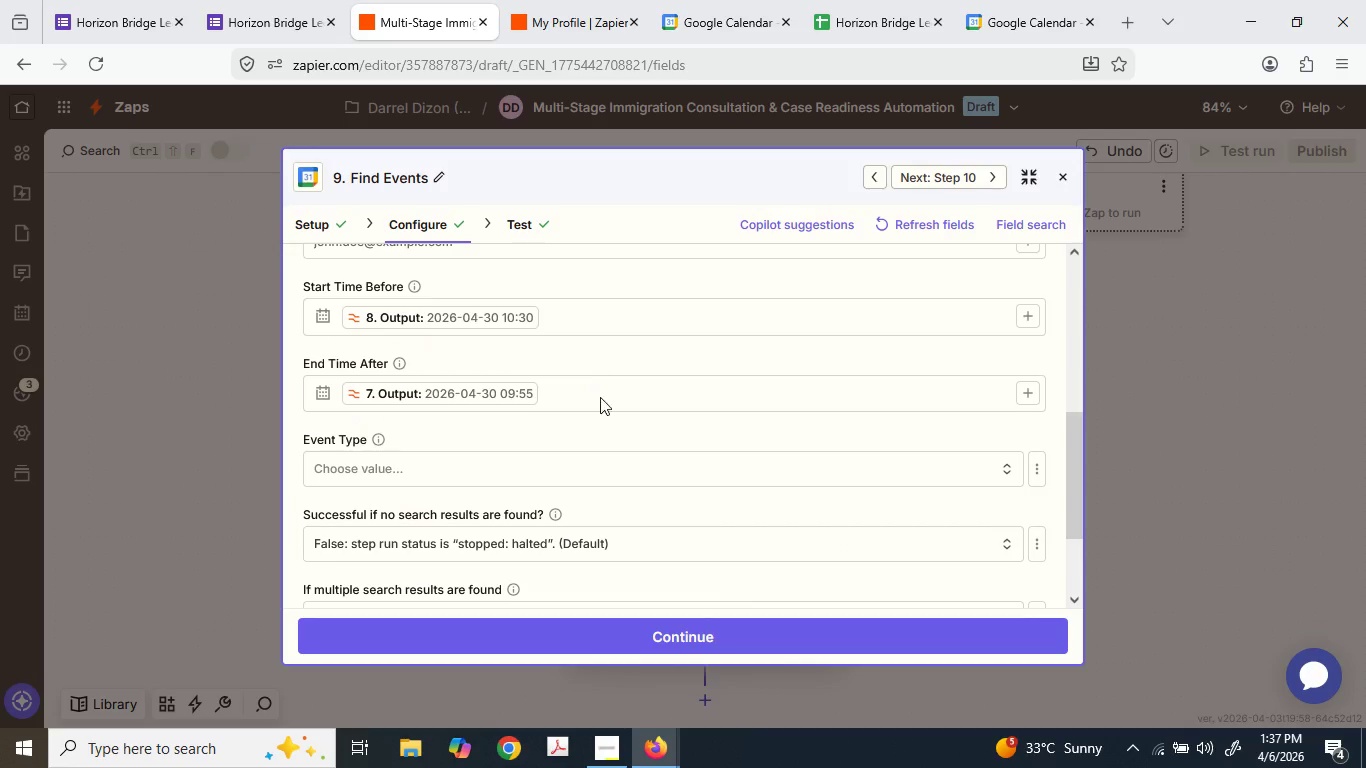 
left_click([603, 631])
 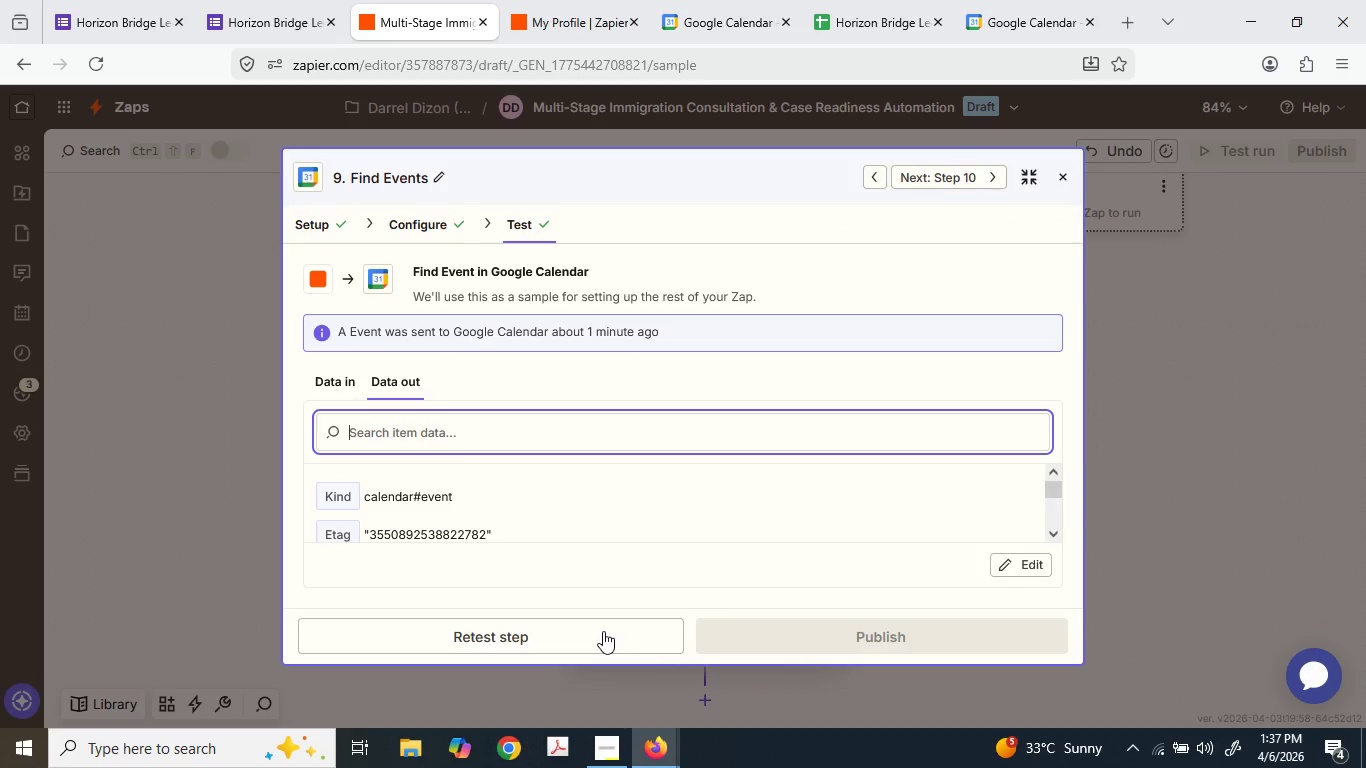 
left_click([603, 631])
 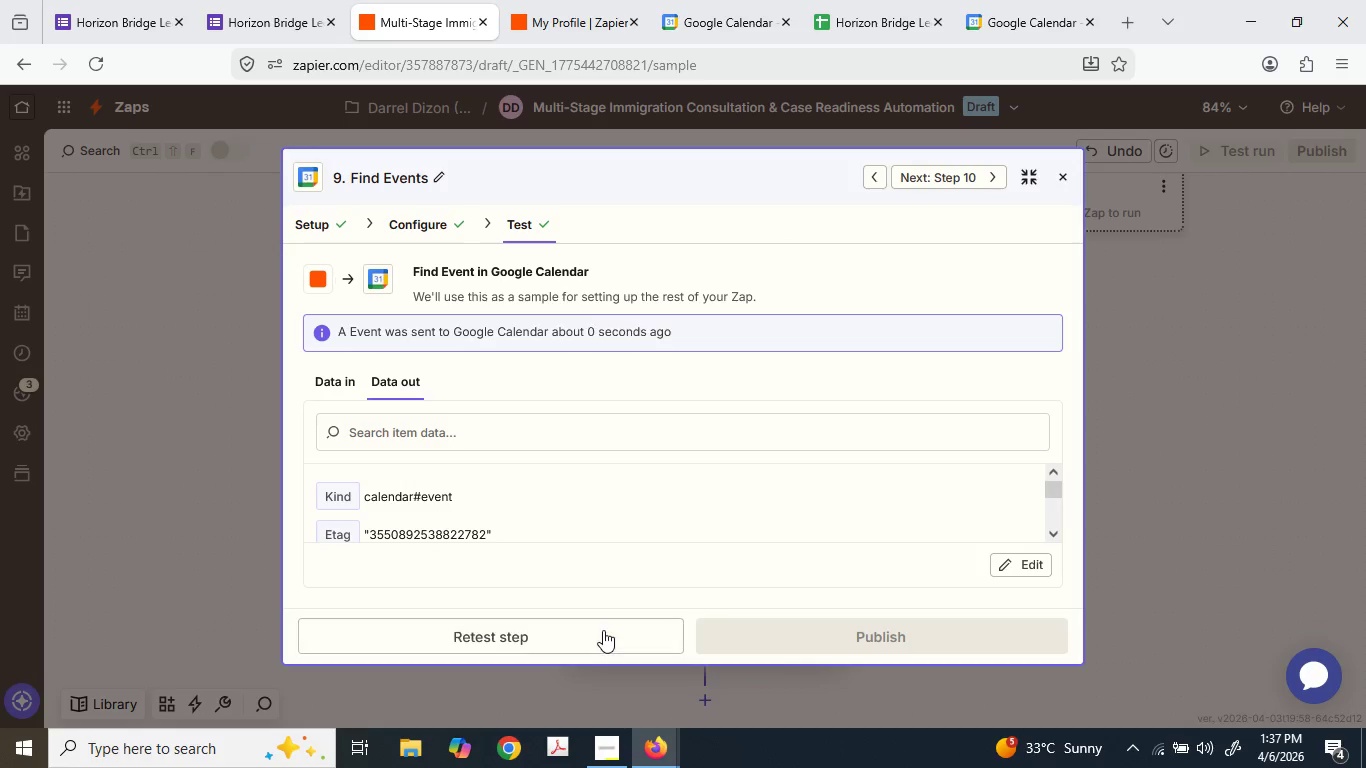 
scroll: coordinate [564, 499], scroll_direction: down, amount: 5.0
 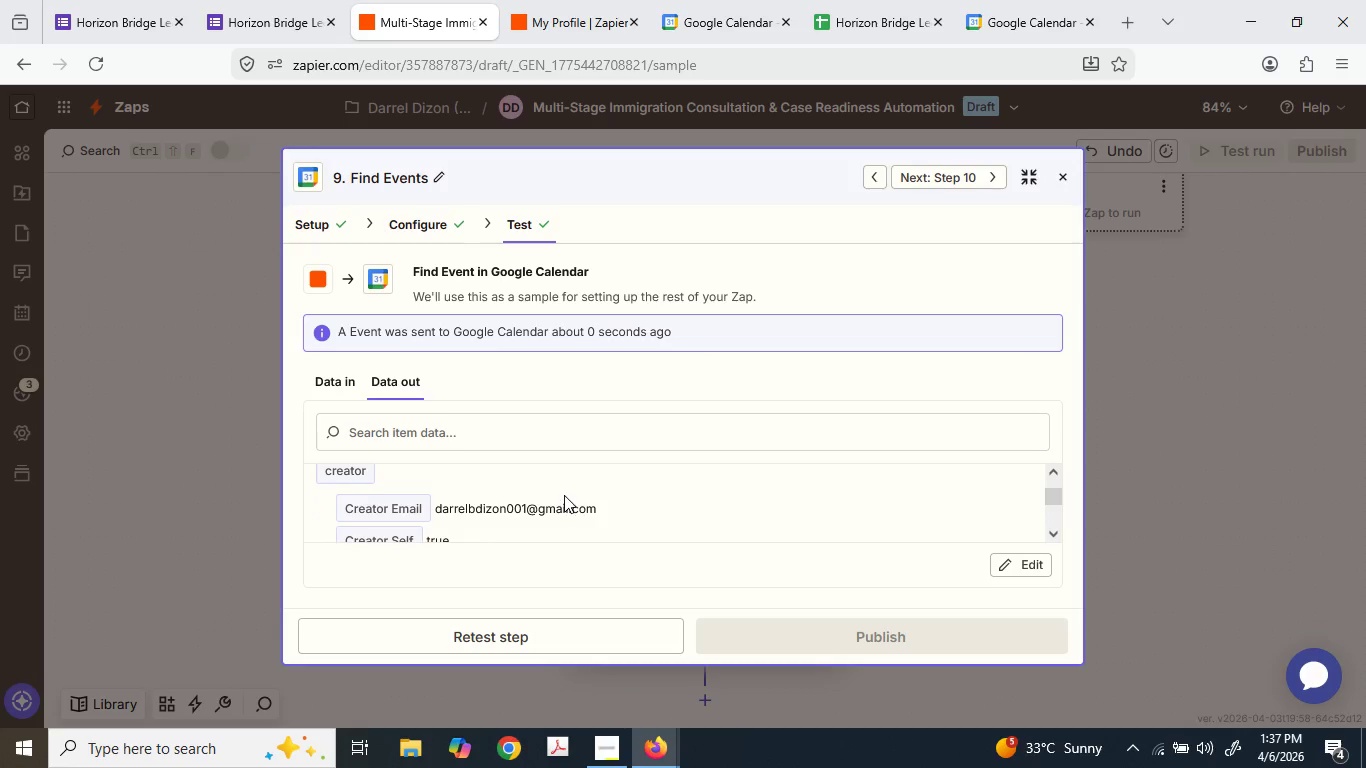 
scroll: coordinate [565, 491], scroll_direction: up, amount: 2.0
 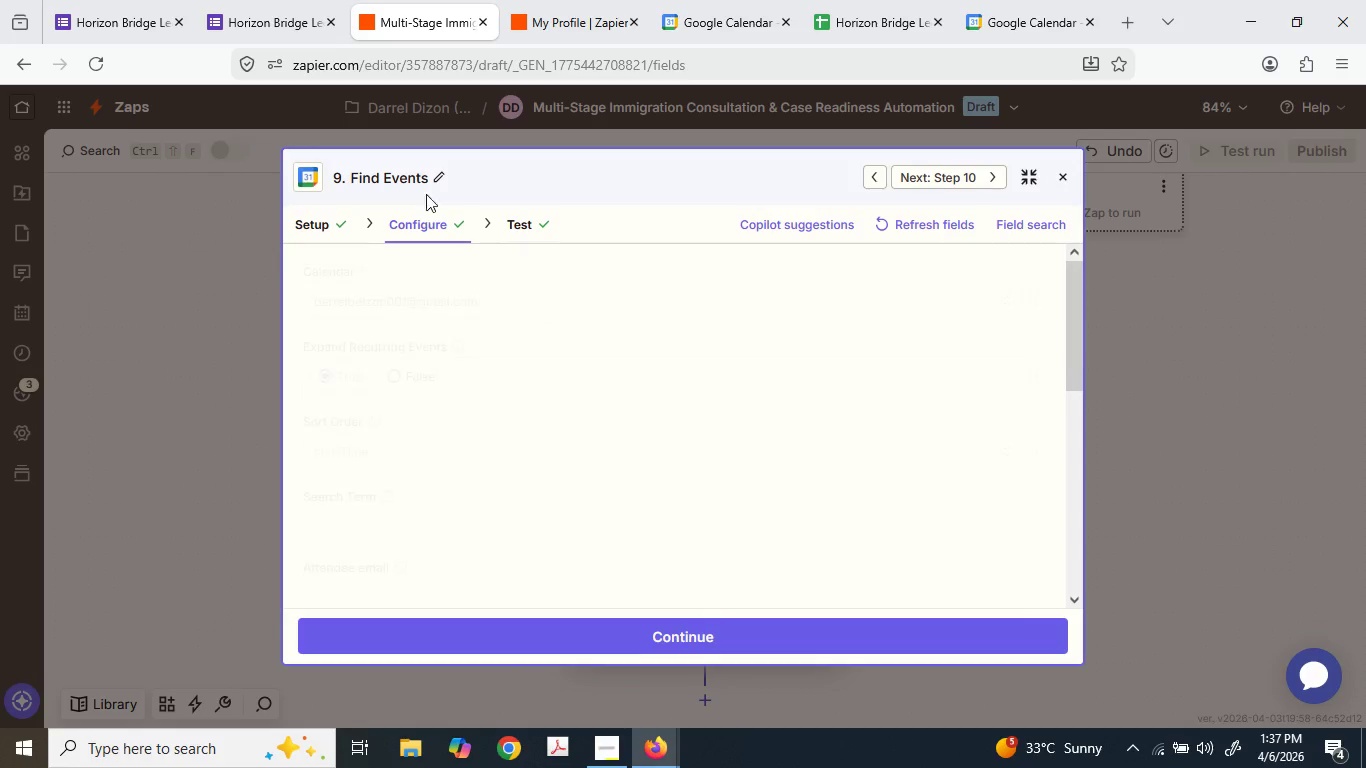 
scroll: coordinate [615, 467], scroll_direction: down, amount: 3.0
 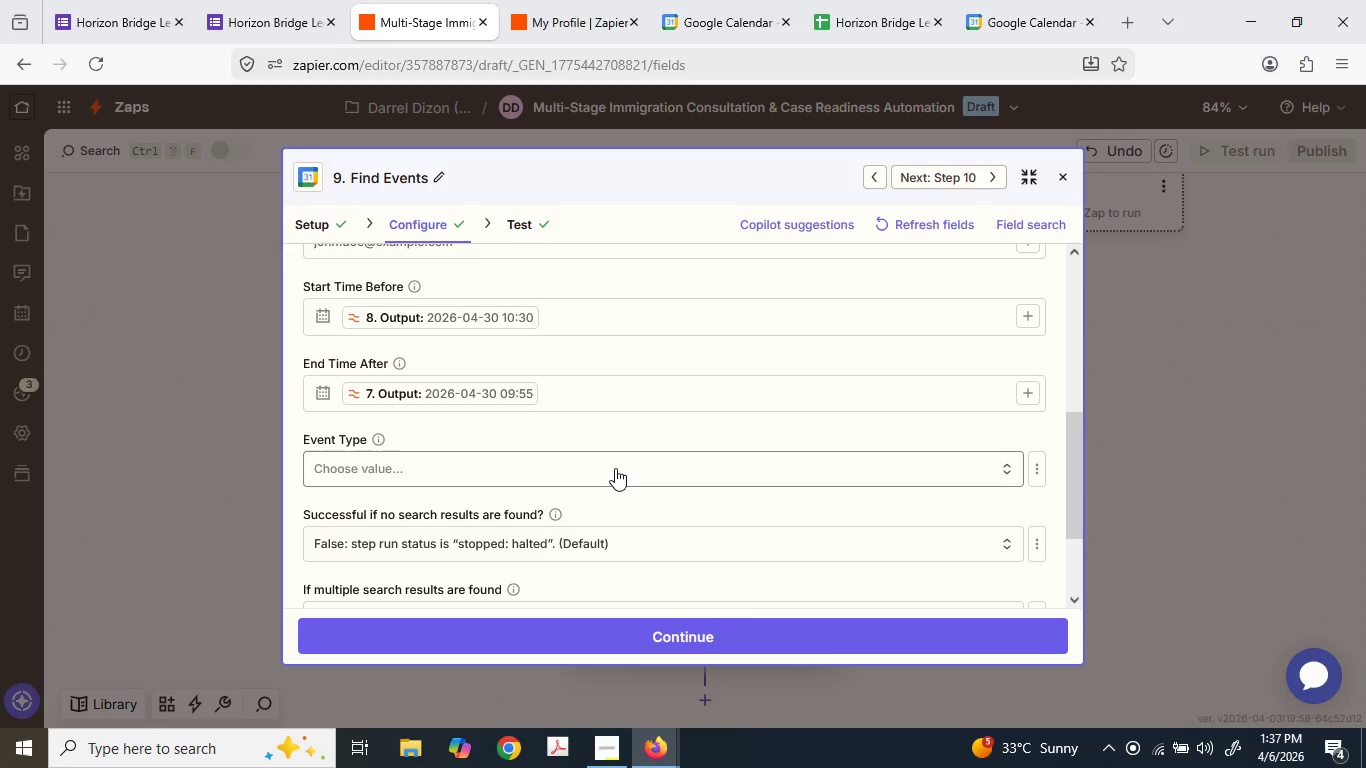 
wait(7.49)
 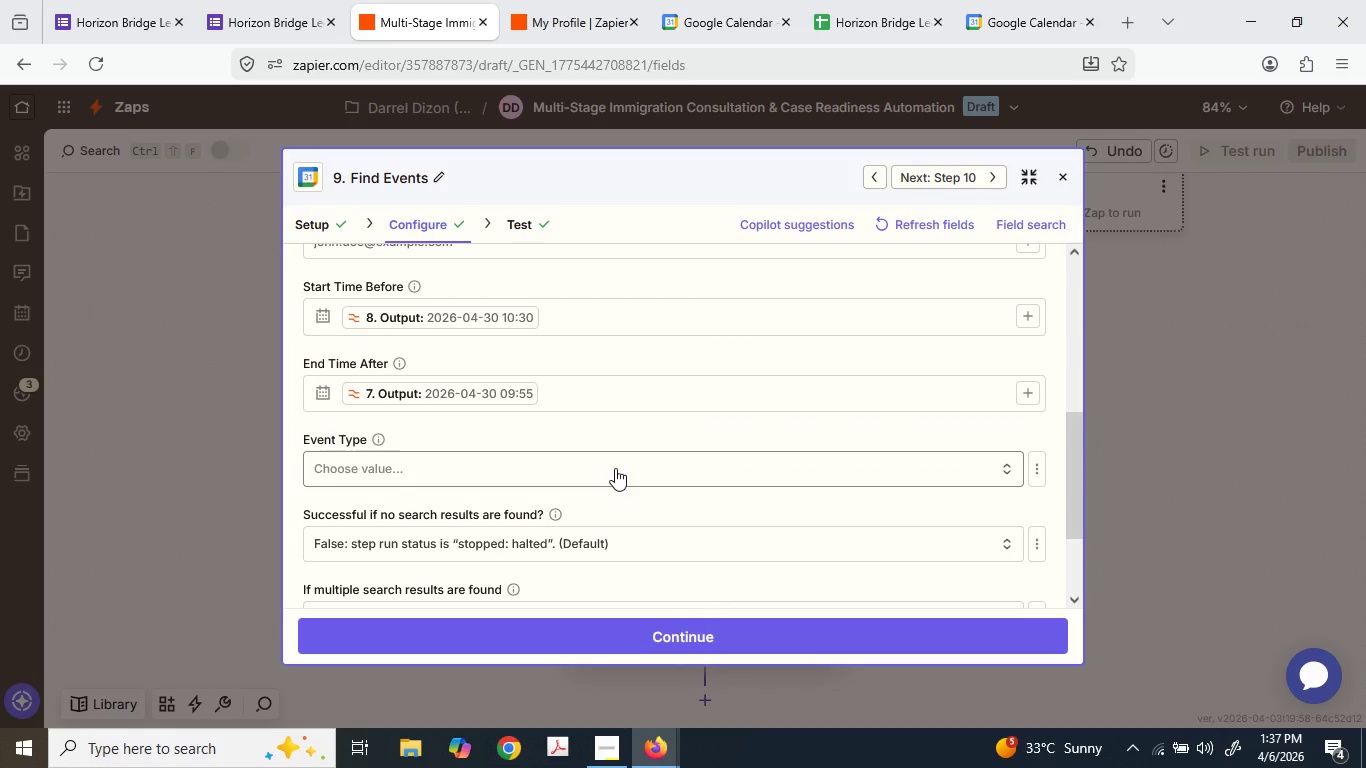 
left_click([722, 308])
 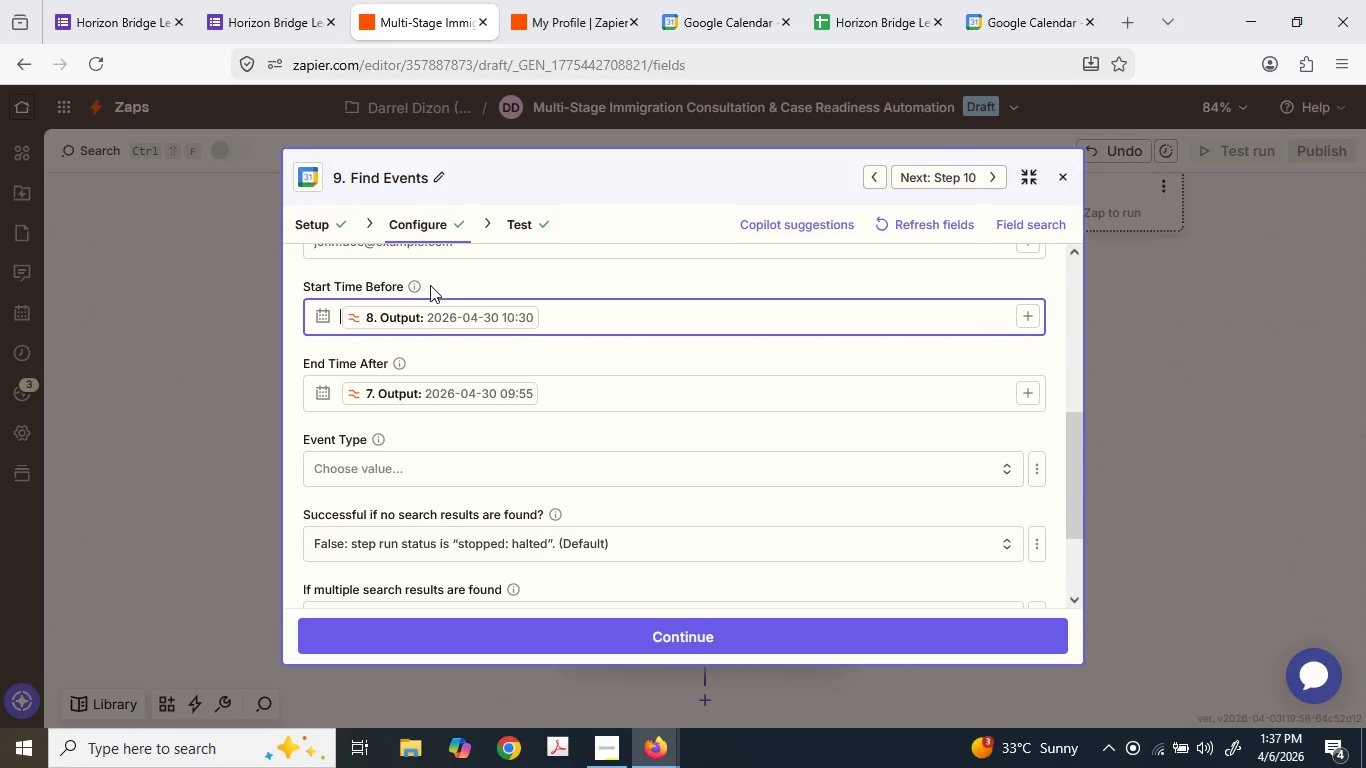 
left_click([432, 316])
 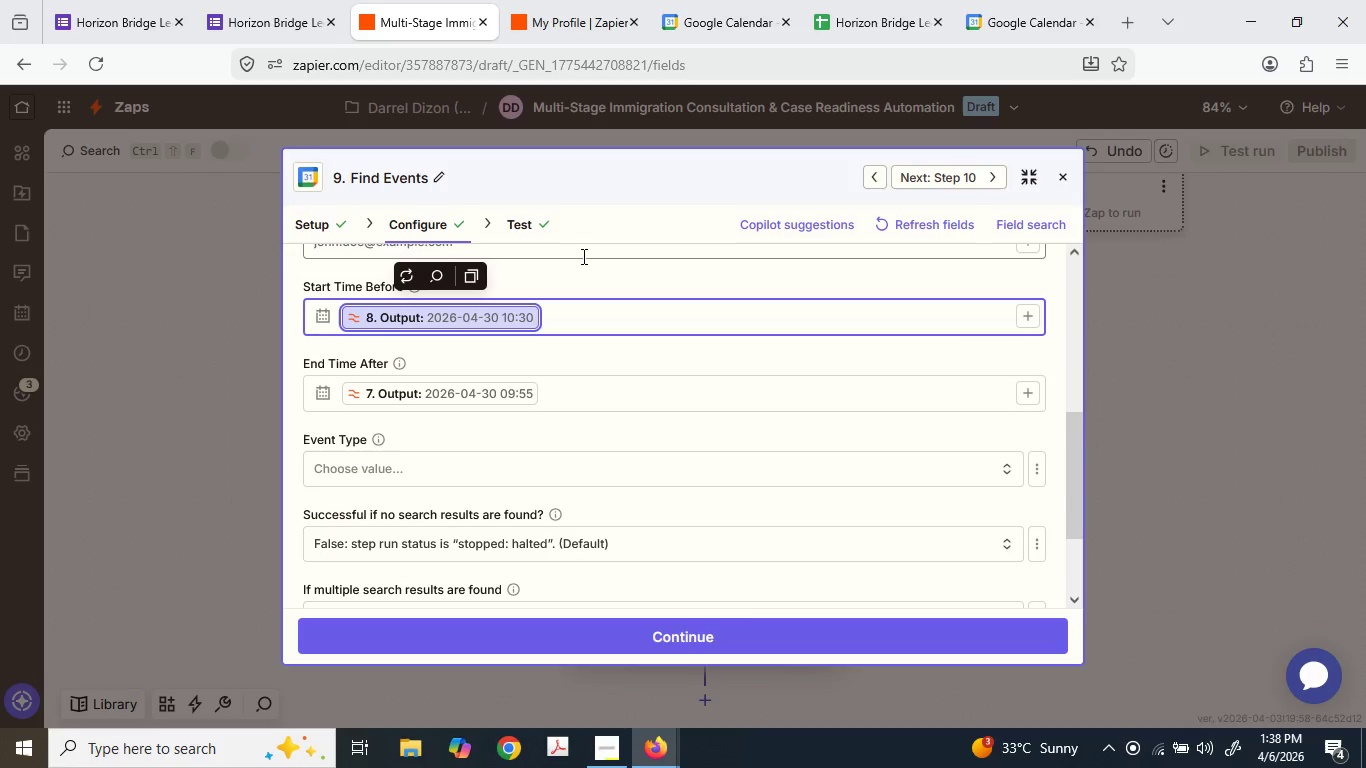 
wait(27.89)
 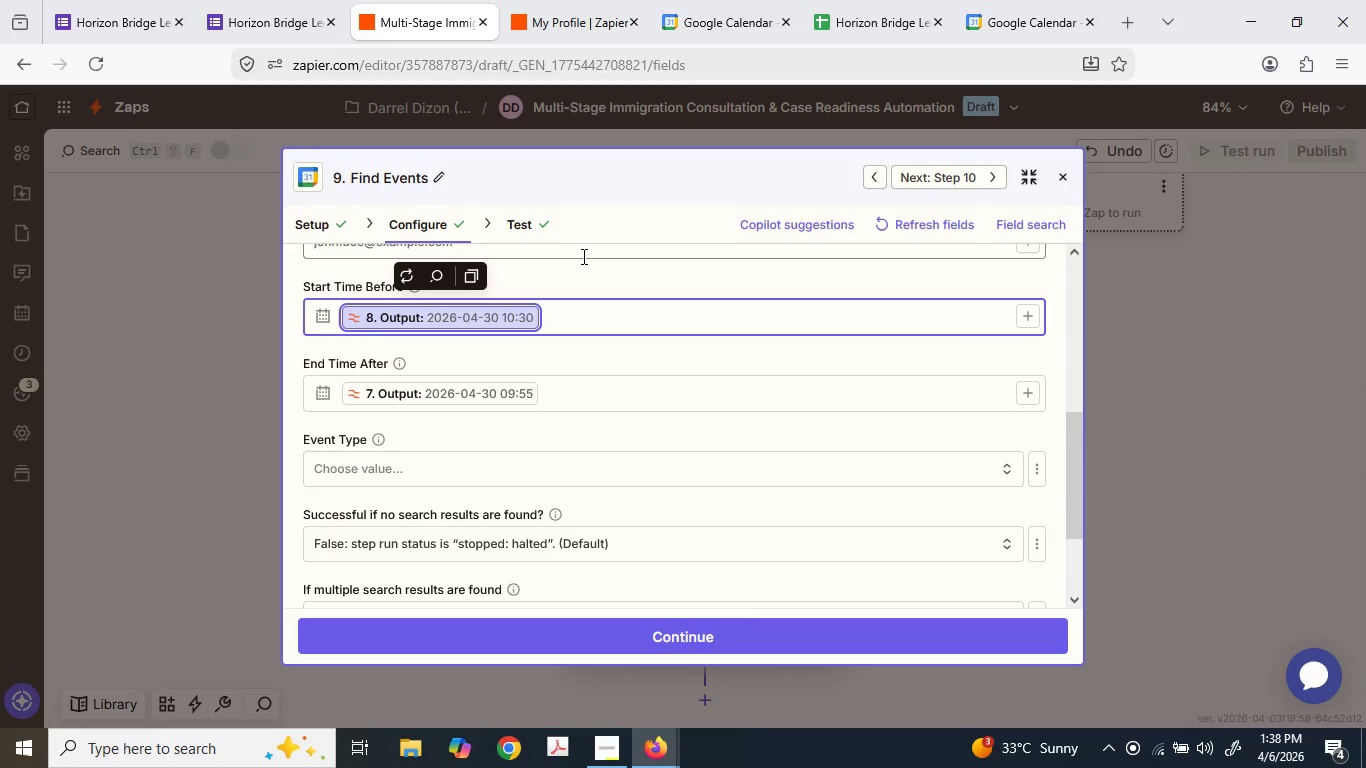 
key(Control+ControlLeft)
 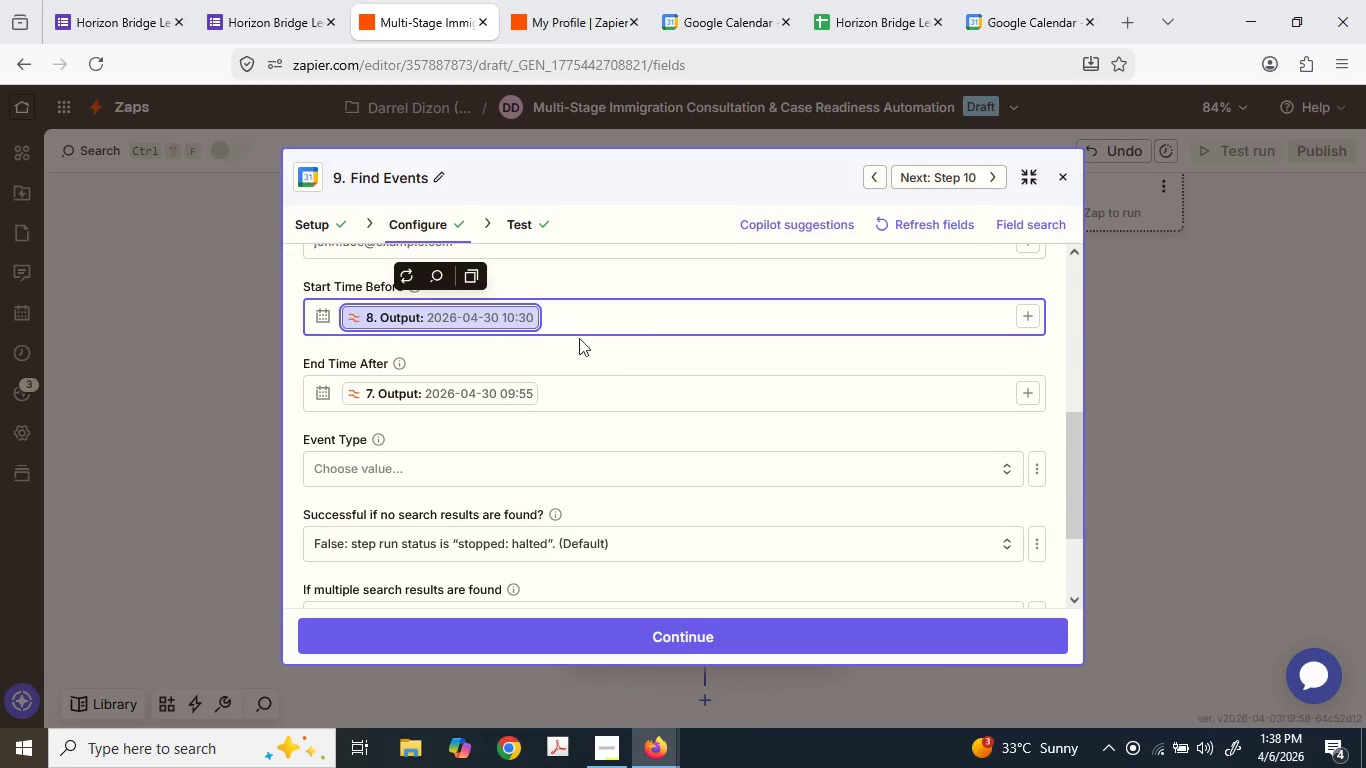 
key(Control+X)
 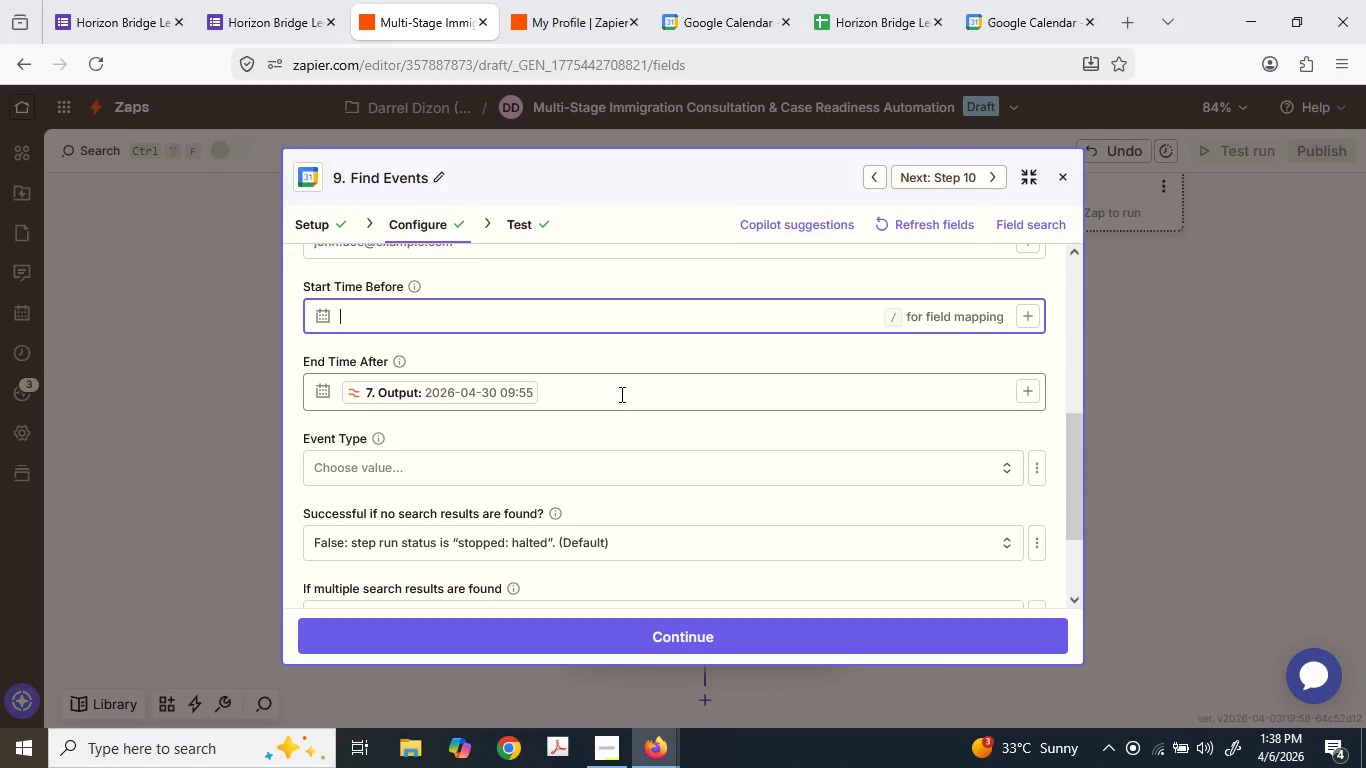 
left_click_drag(start_coordinate=[619, 391], to_coordinate=[625, 386])
 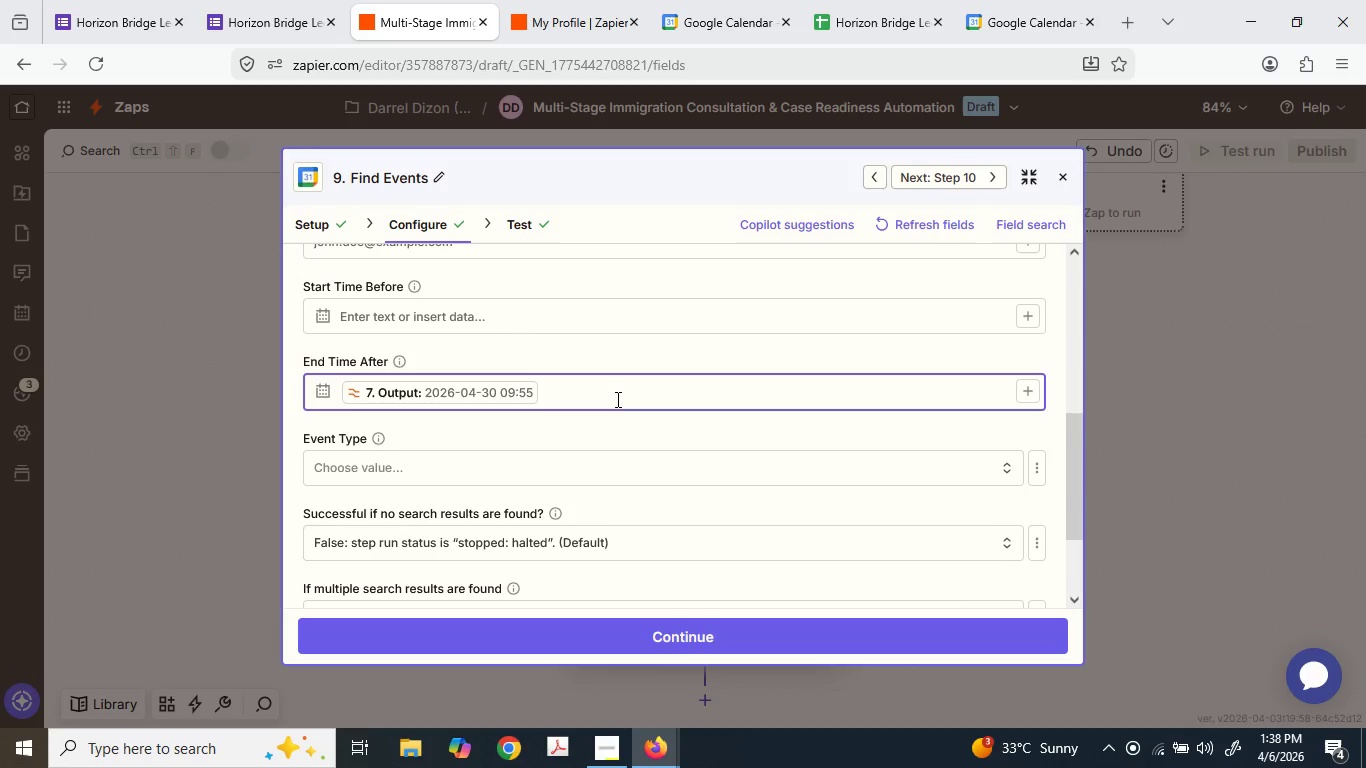 
key(Control+ControlLeft)
 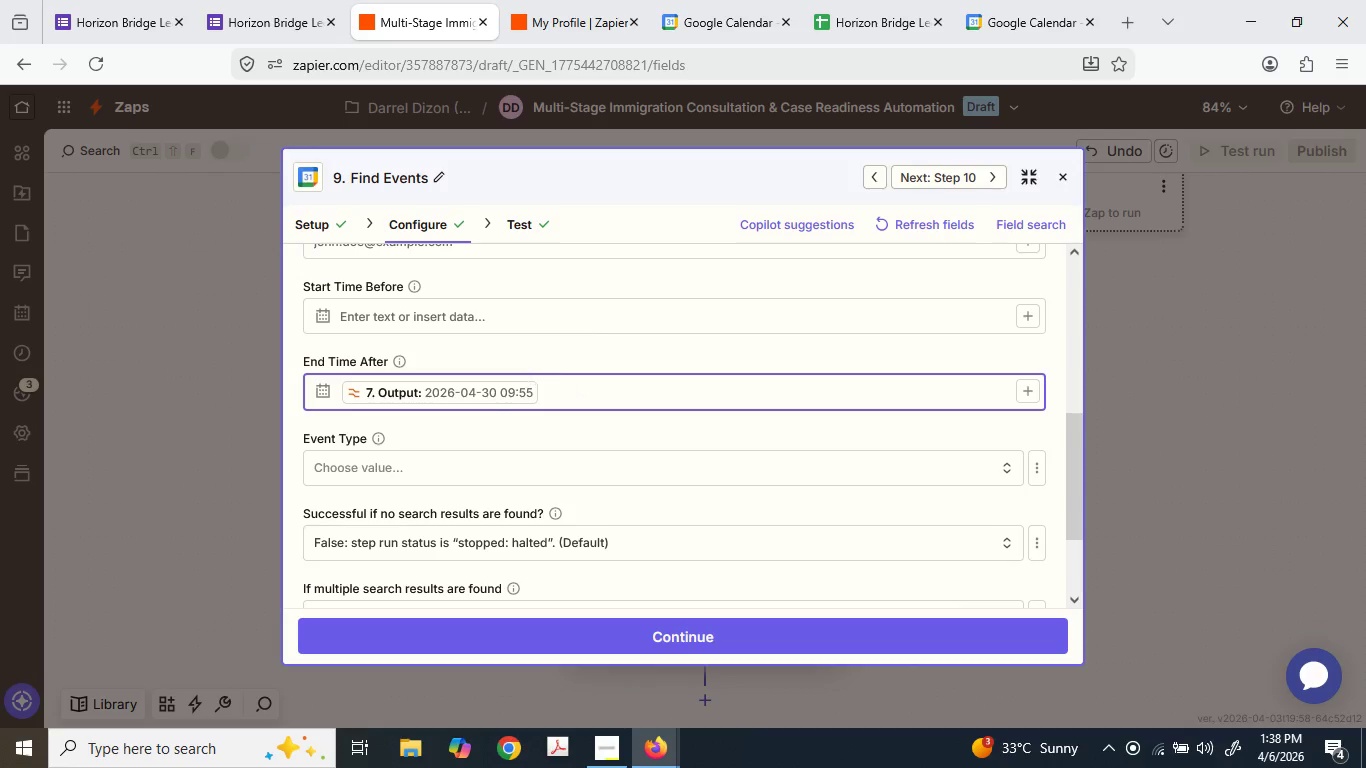 
key(Control+V)
 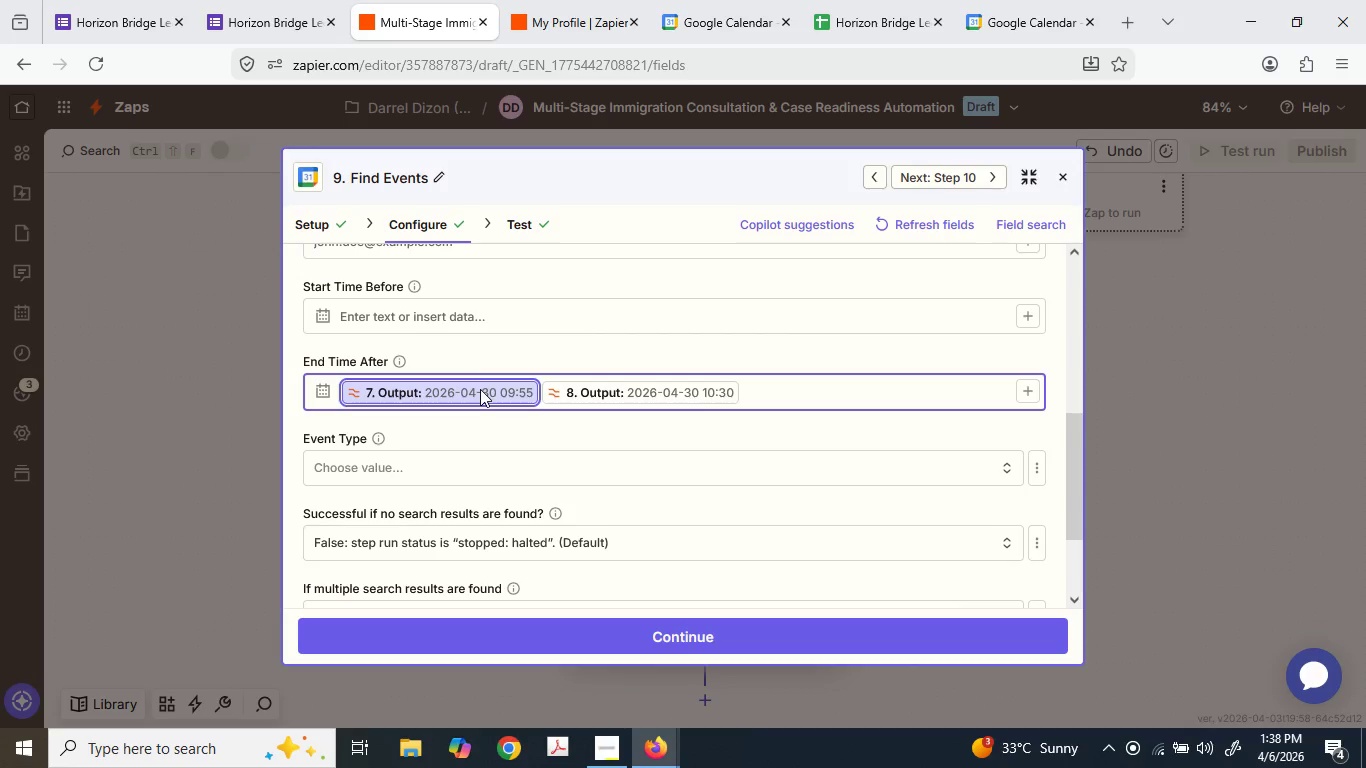 
key(Control+ControlLeft)
 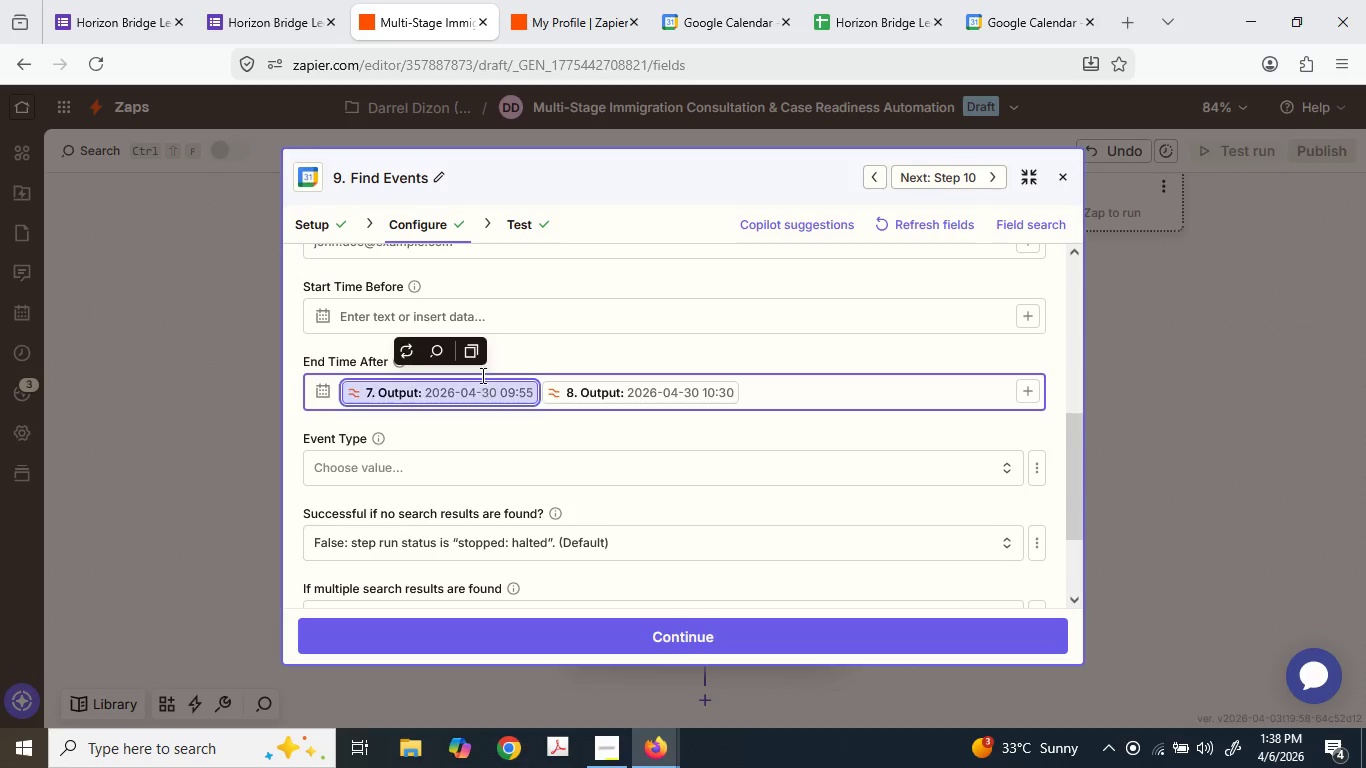 
key(Control+X)
 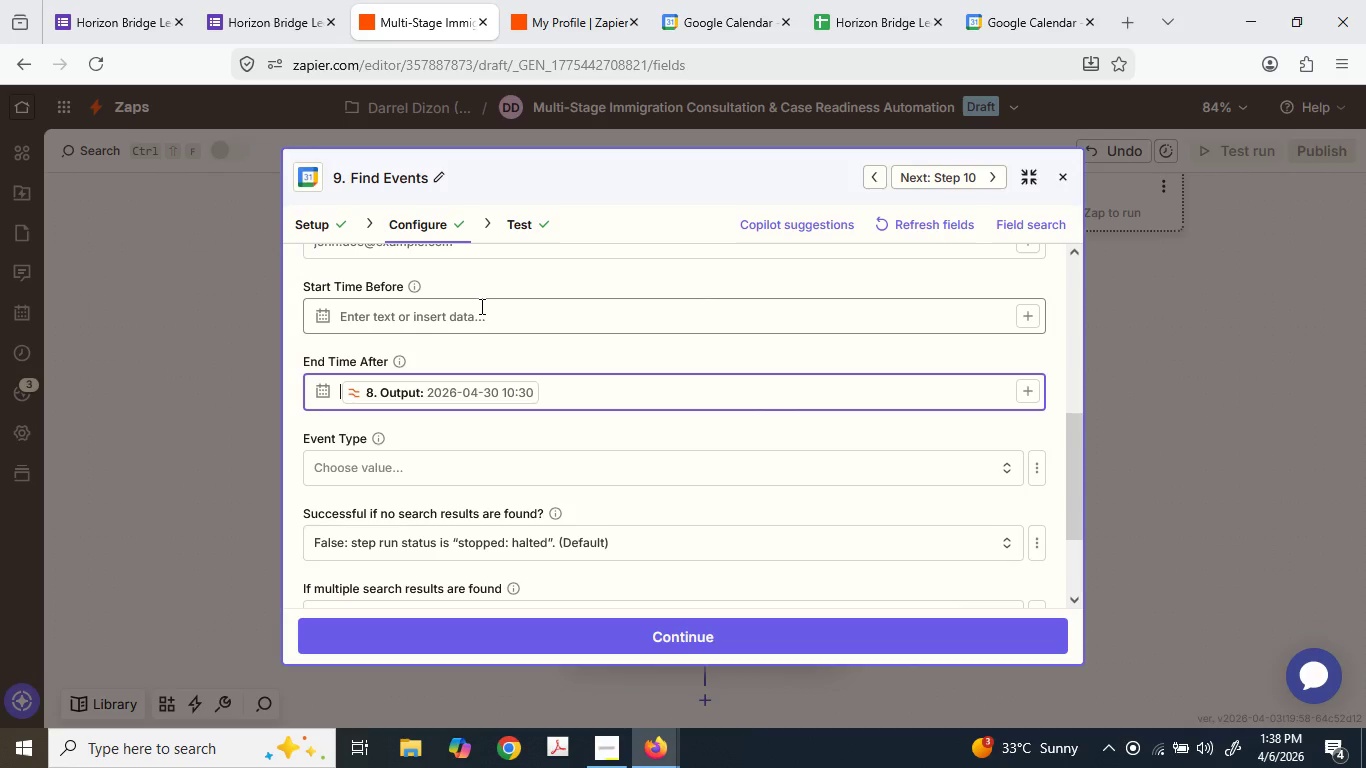 
hold_key(key=ControlLeft, duration=0.34)
 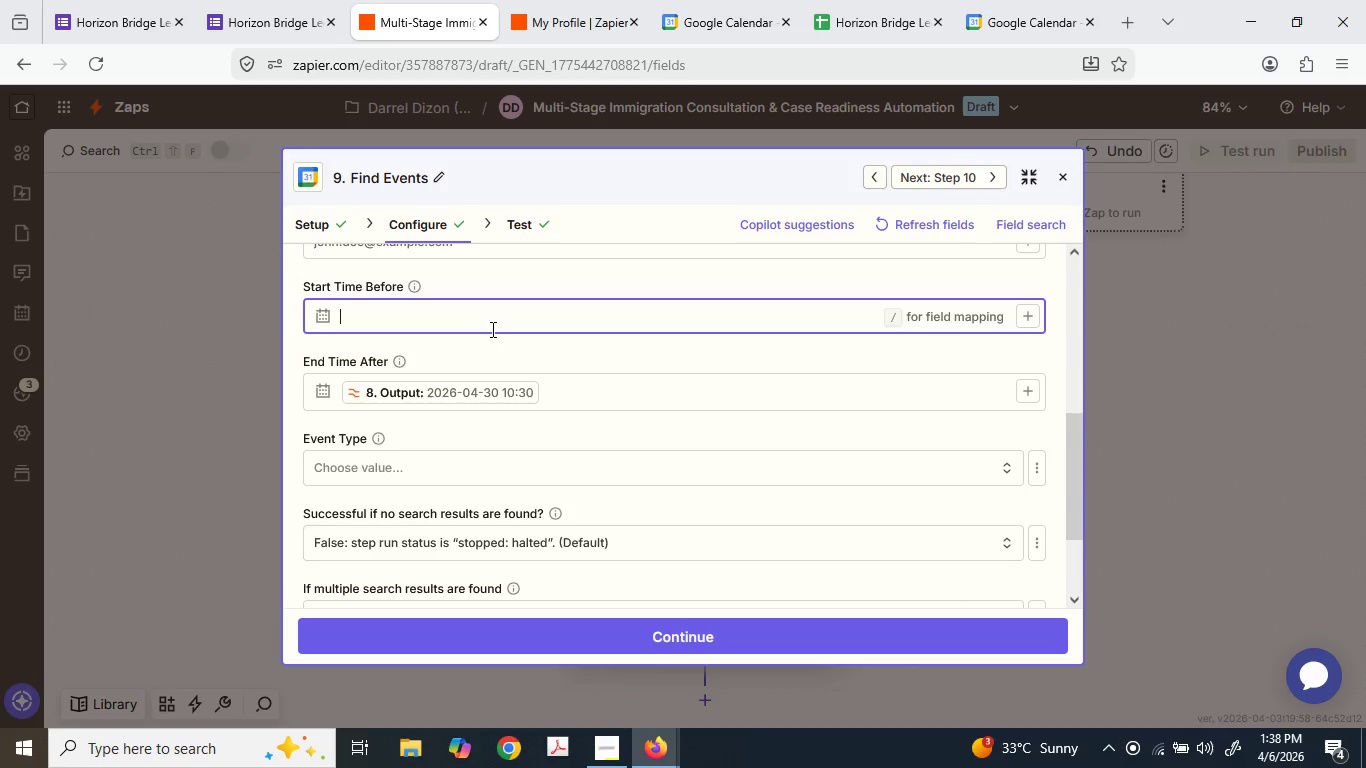 
key(Control+ControlLeft)
 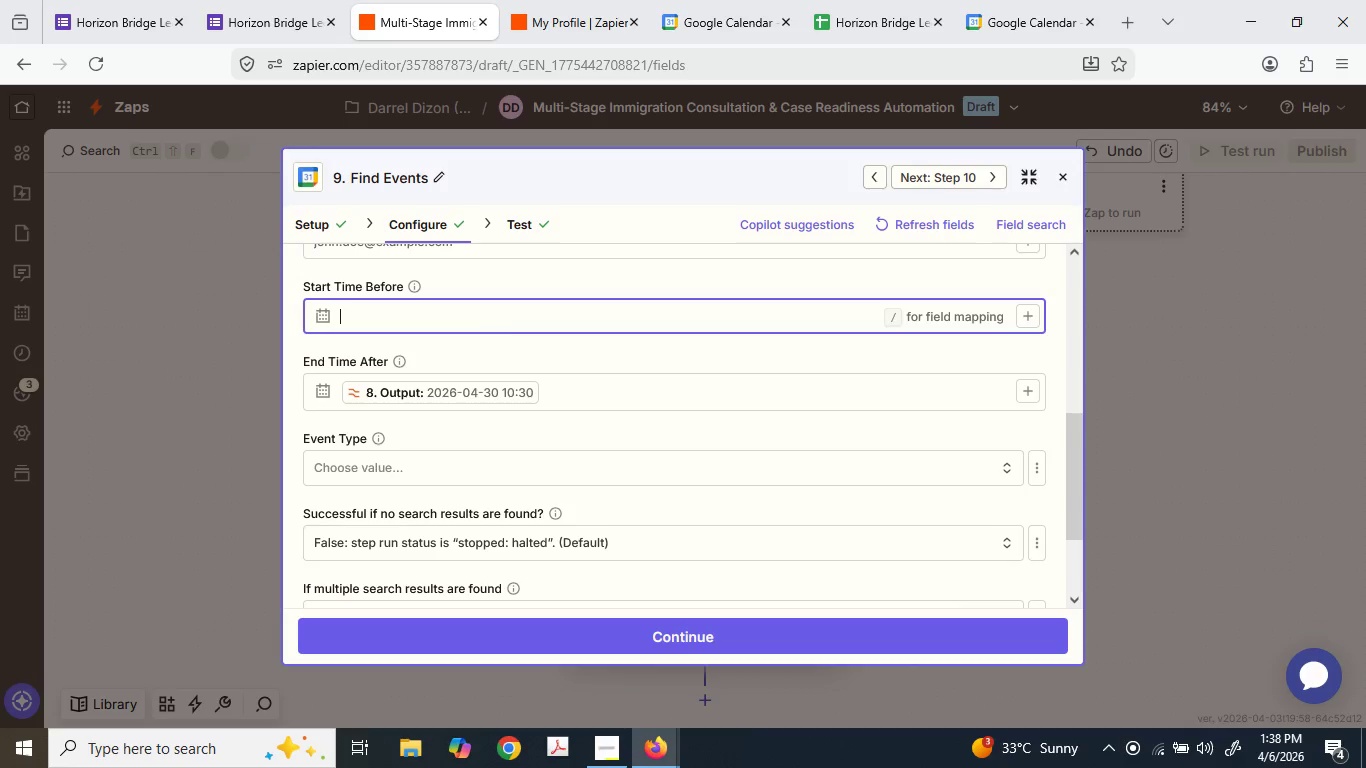 
key(Control+V)
 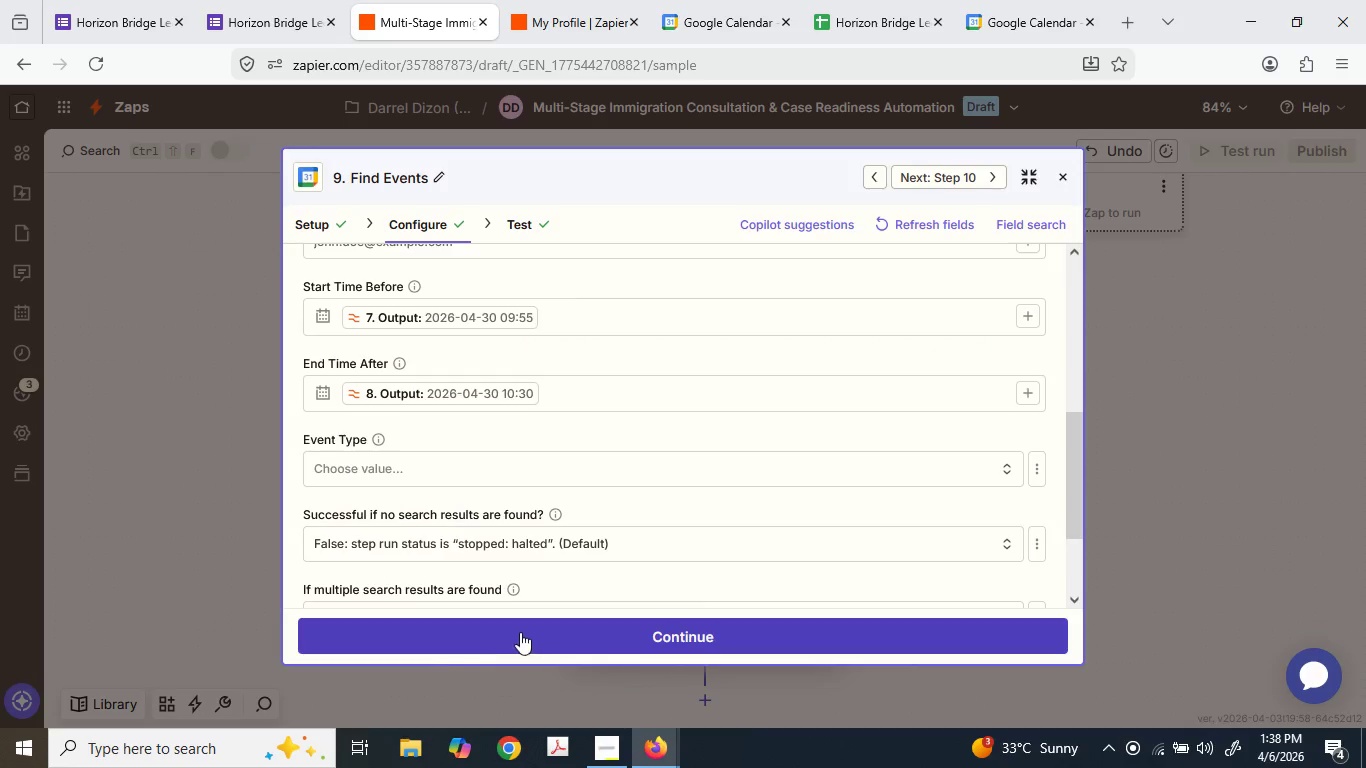 
left_click([519, 631])
 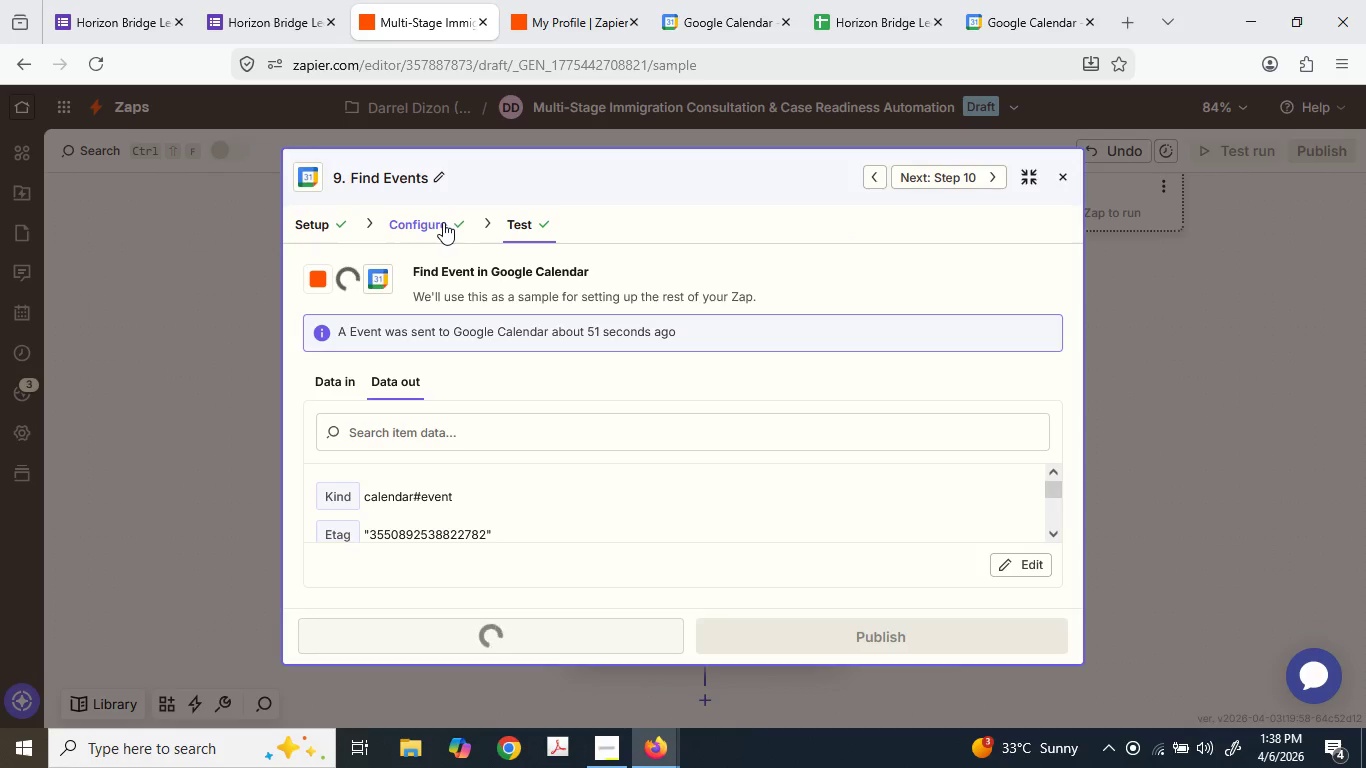 
left_click([443, 222])
 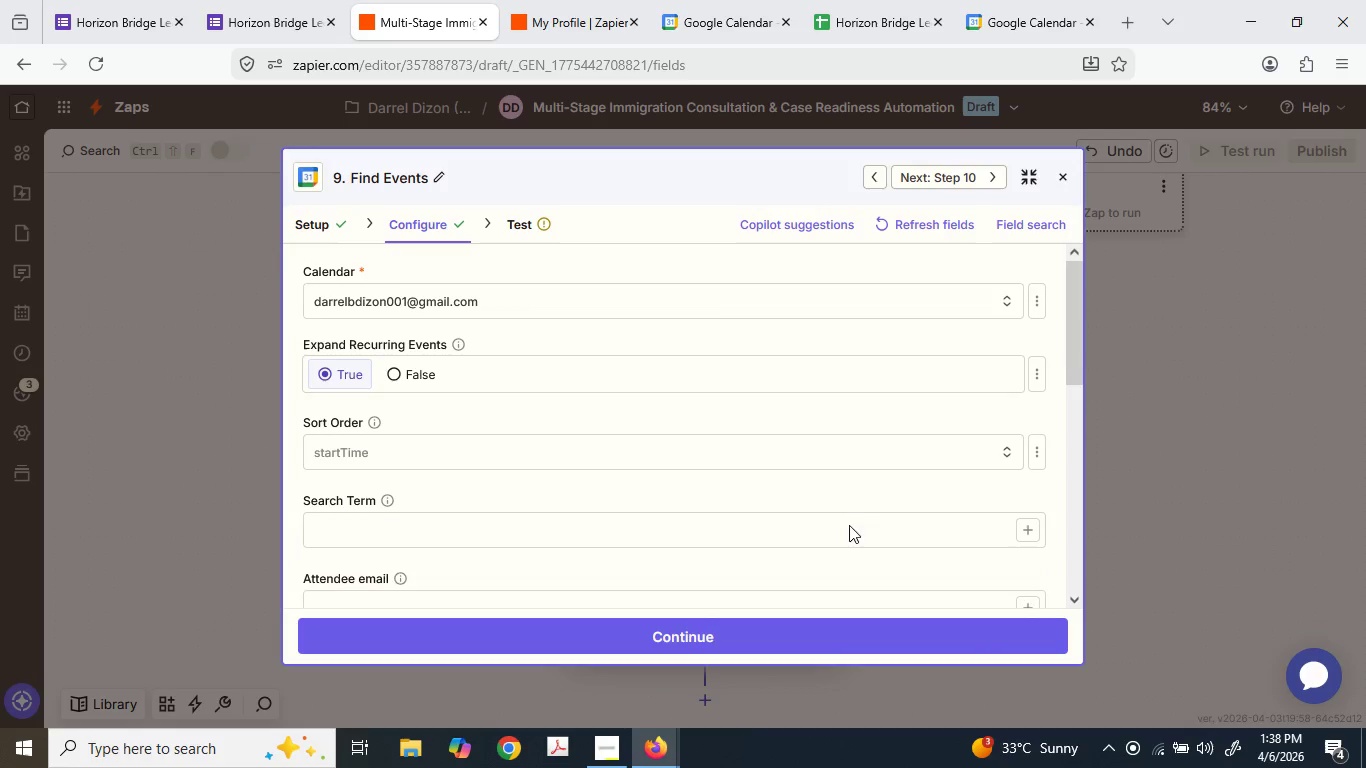 
scroll: coordinate [799, 426], scroll_direction: down, amount: 3.0
 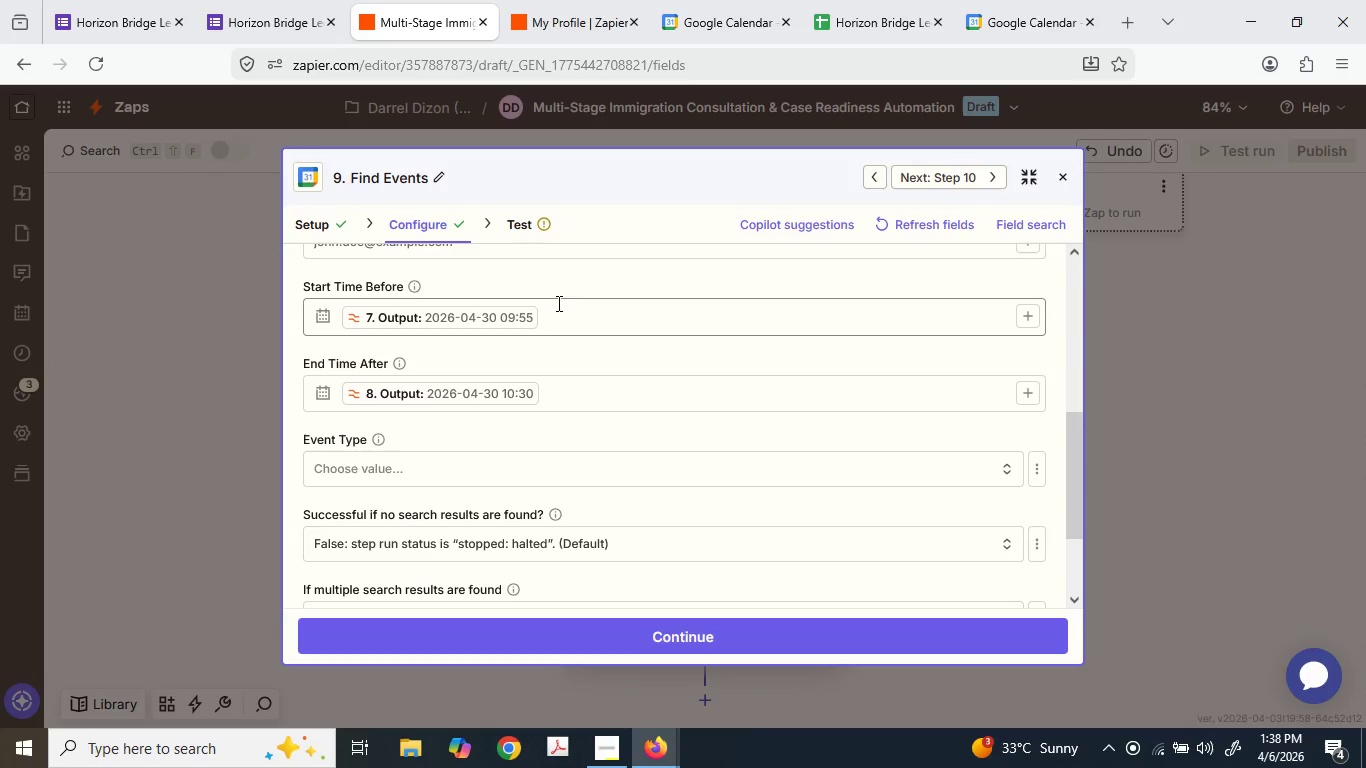 
left_click([526, 315])
 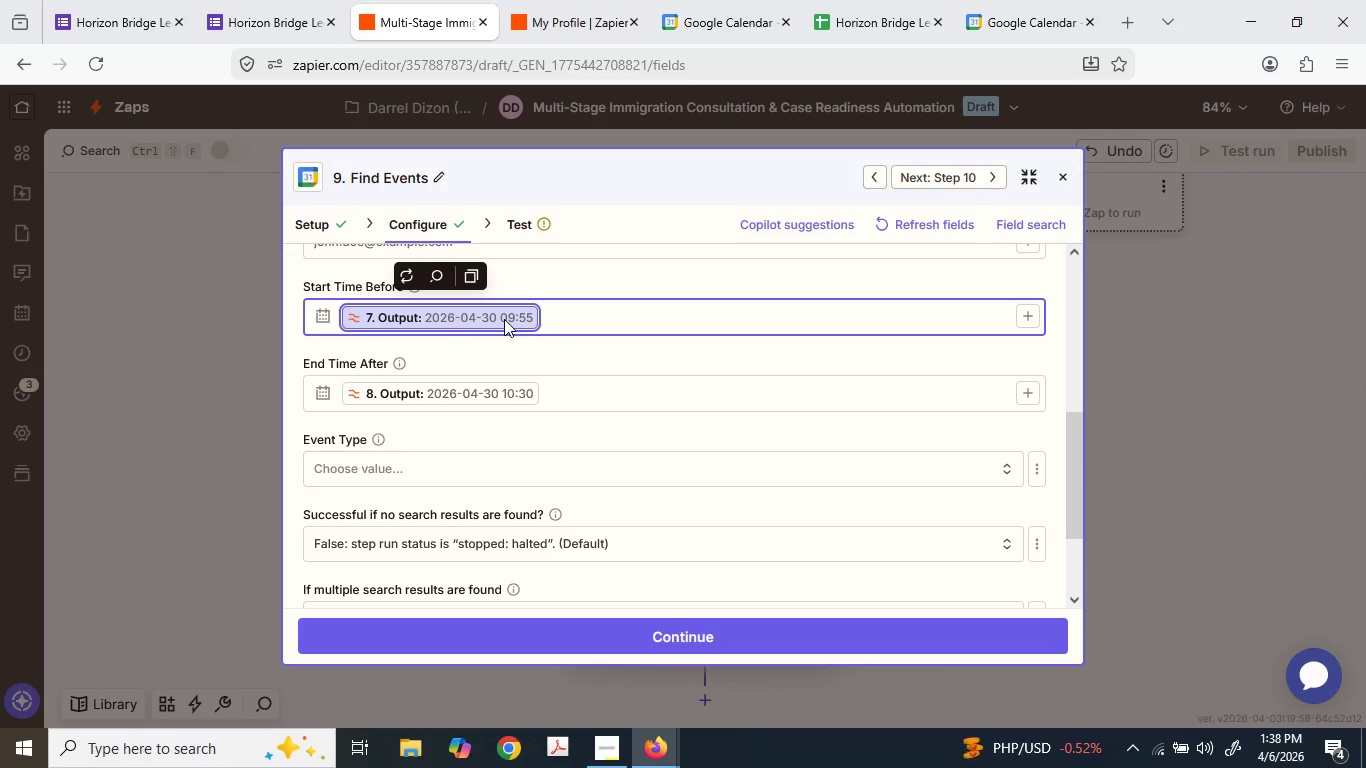 
wait(27.58)
 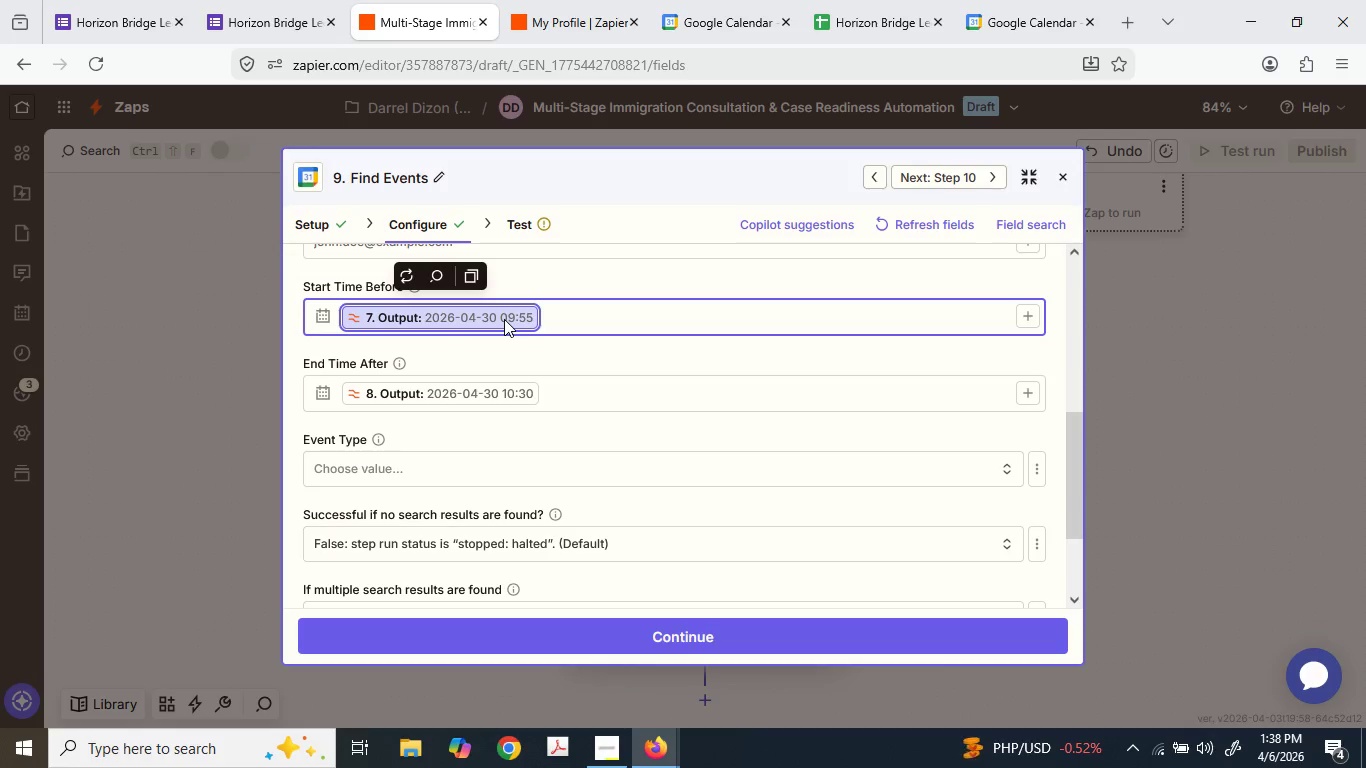 
left_click([627, 274])
 